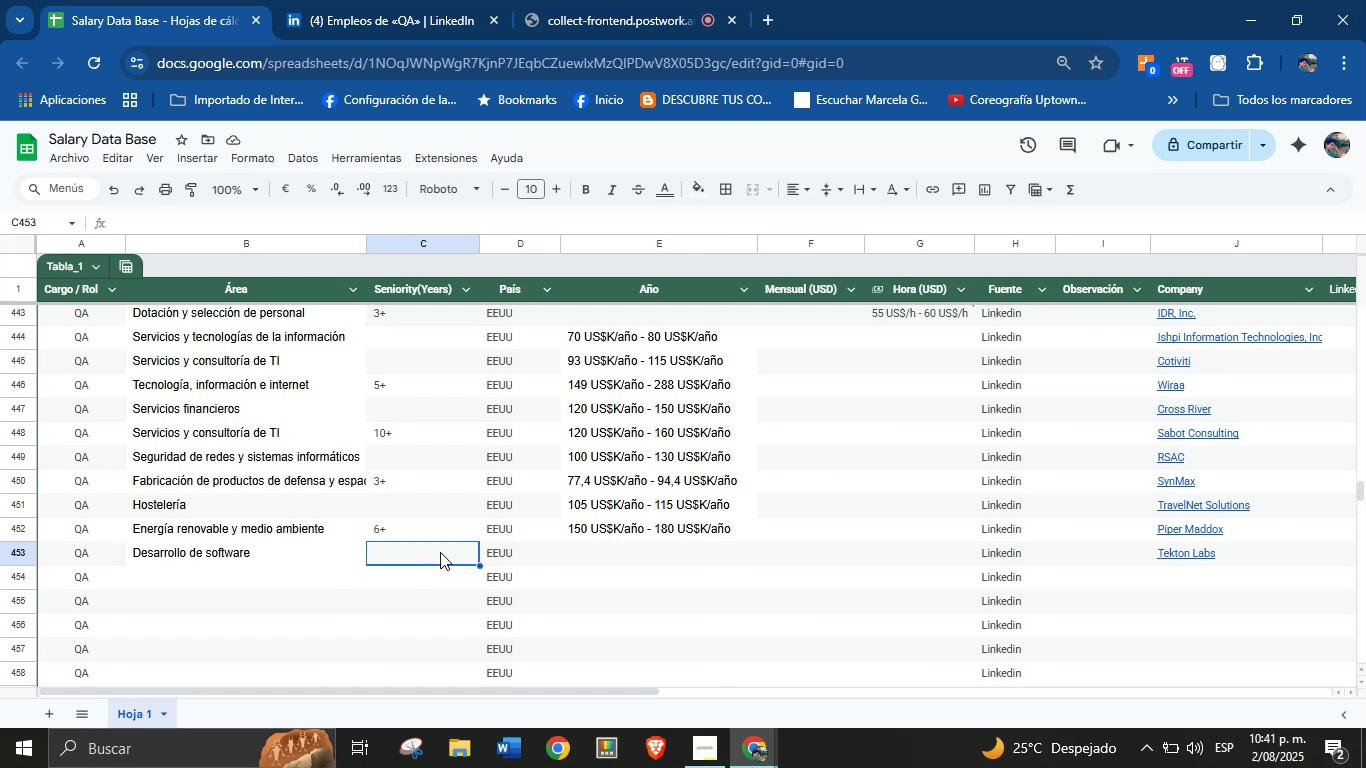 
key(3)
 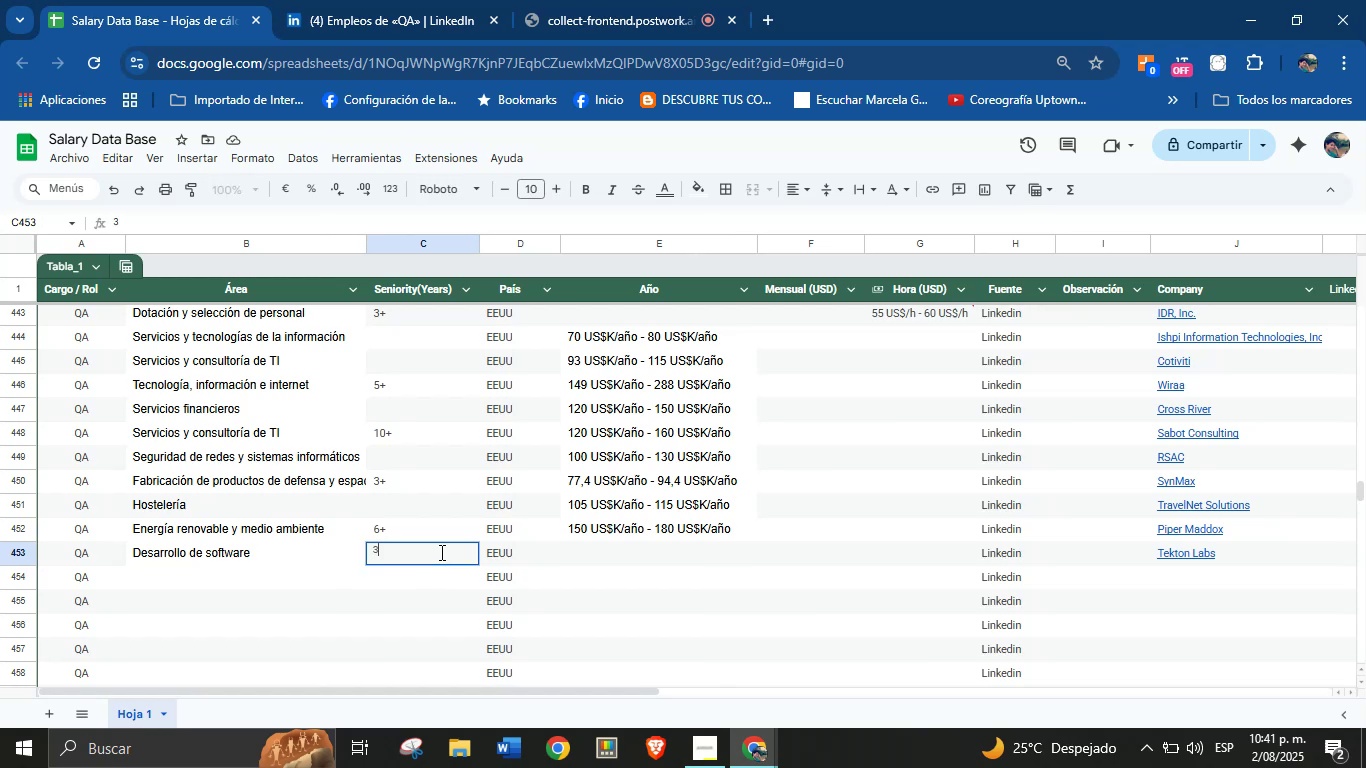 
key(Equal)
 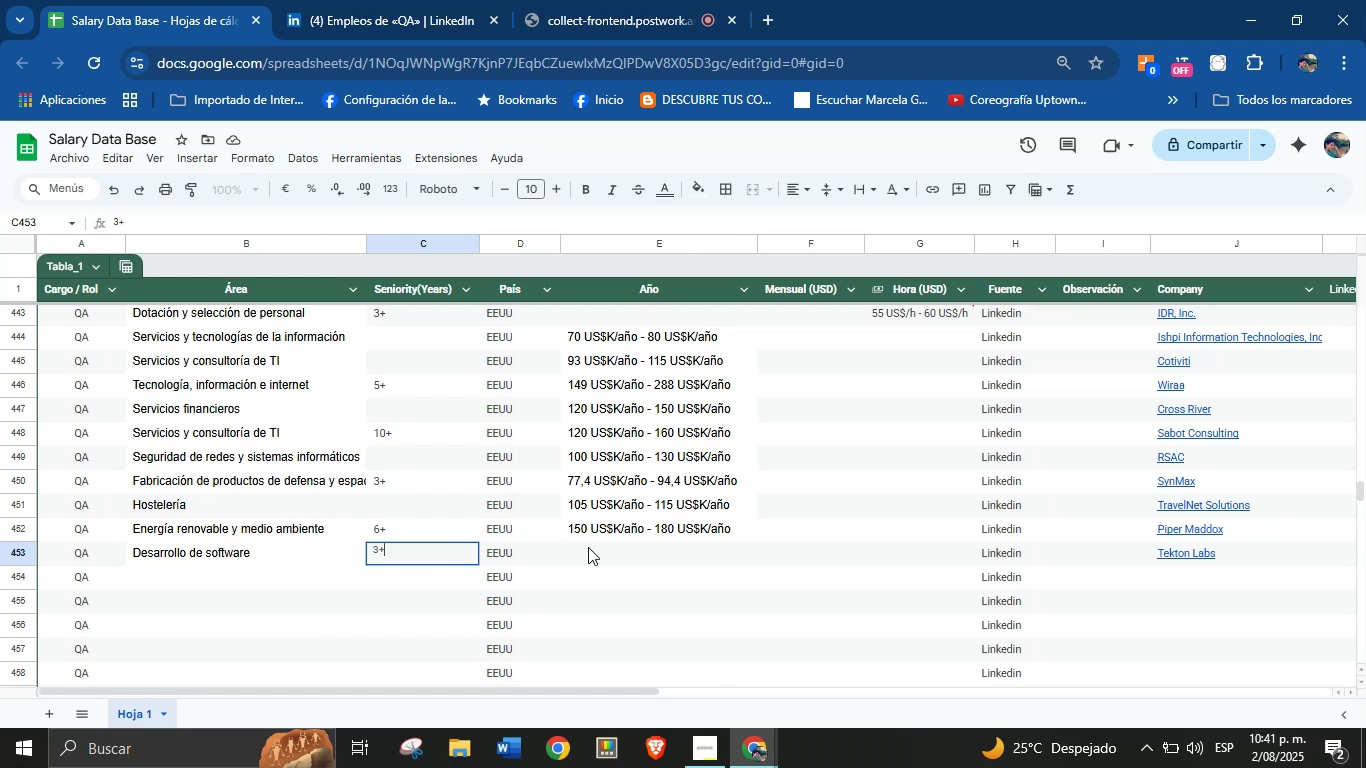 
left_click([602, 547])
 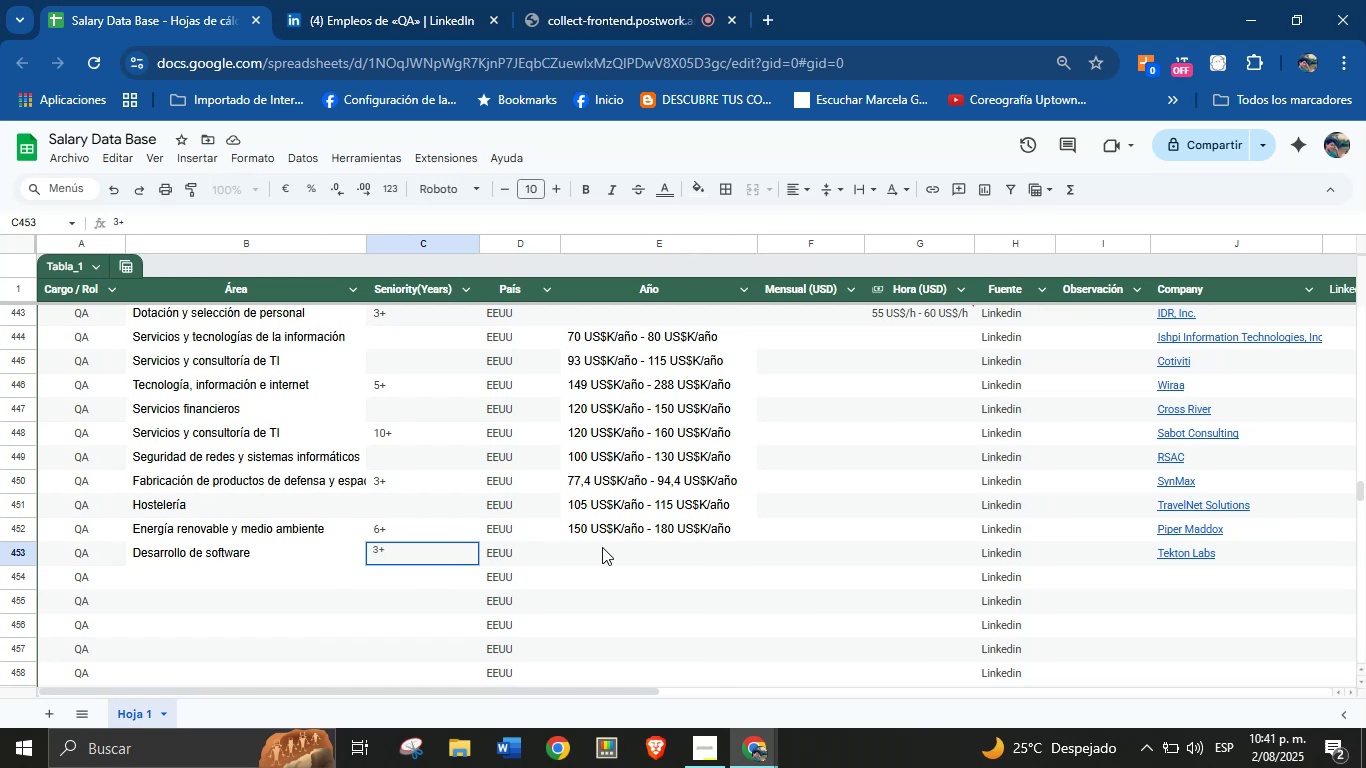 
key(Control+V)
 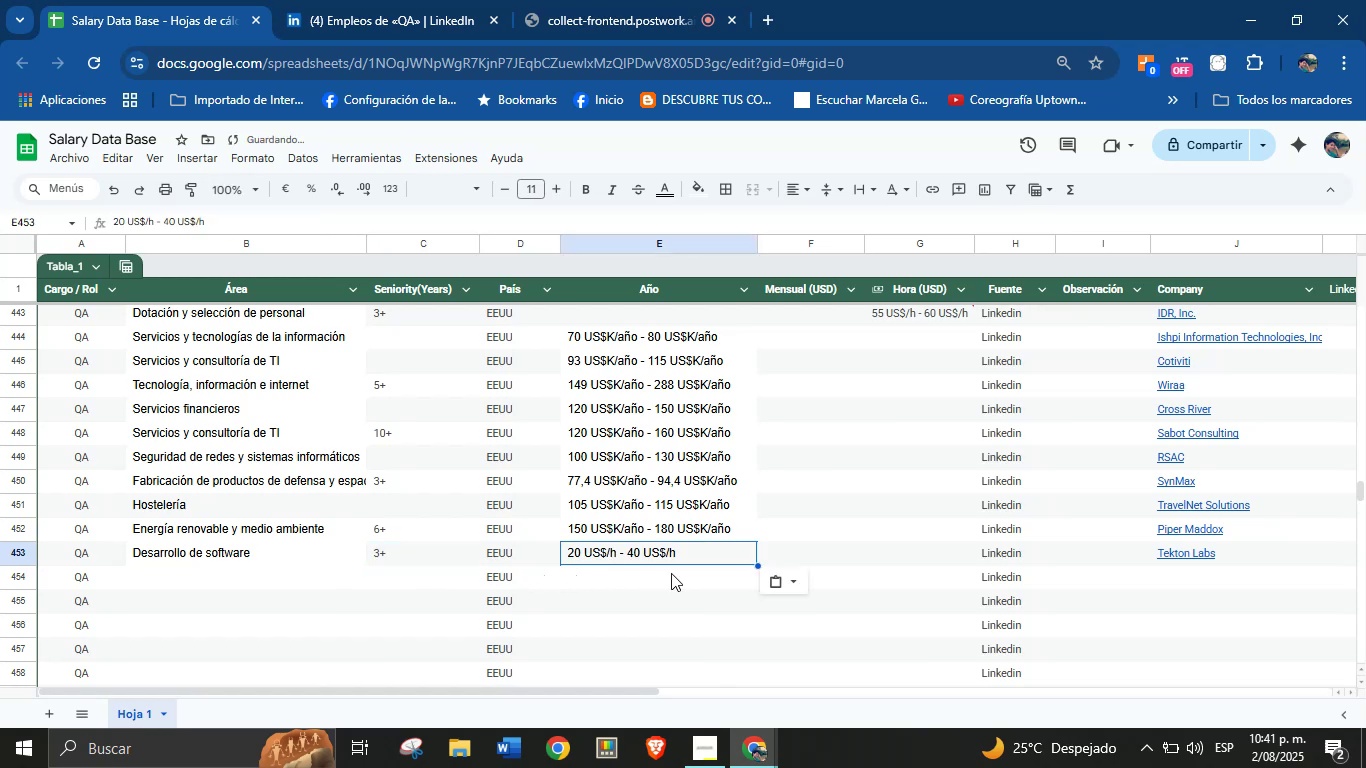 
key(Control+Z)
 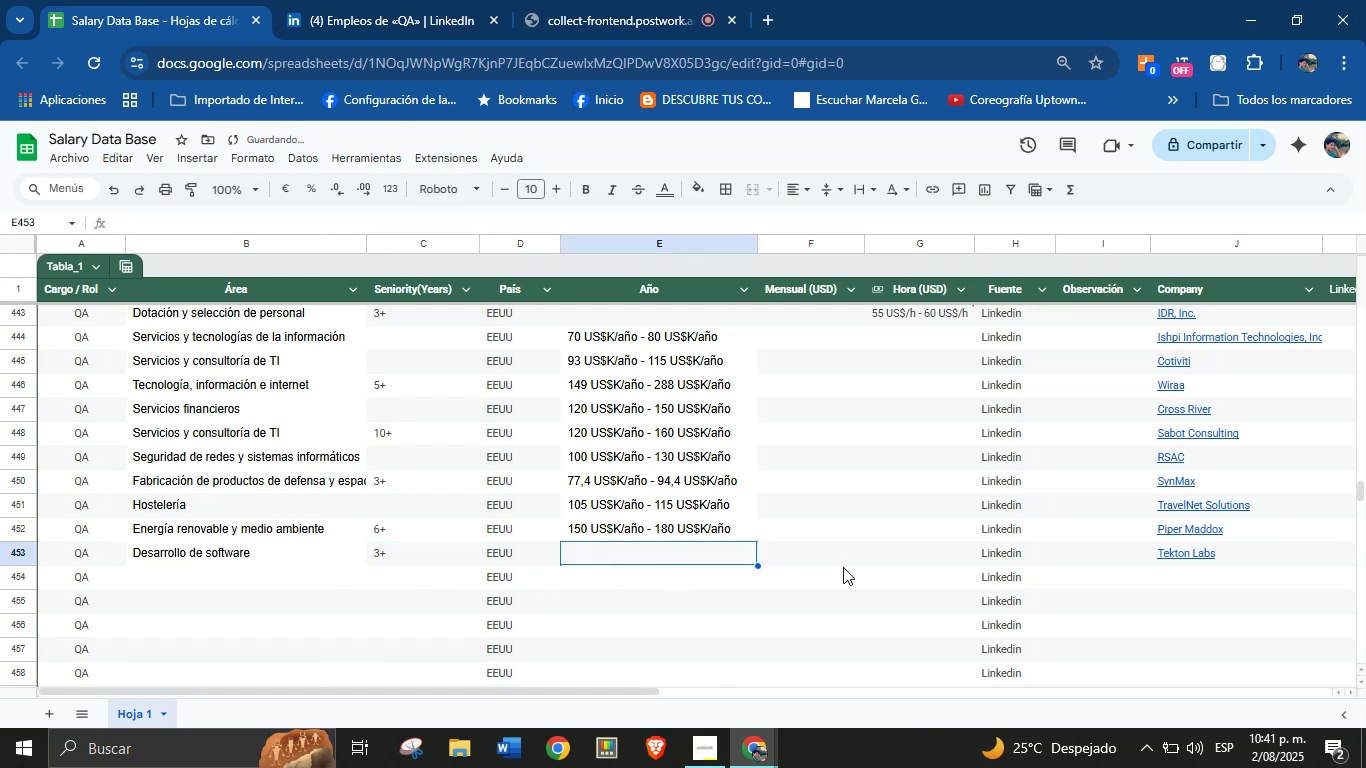 
left_click([878, 560])
 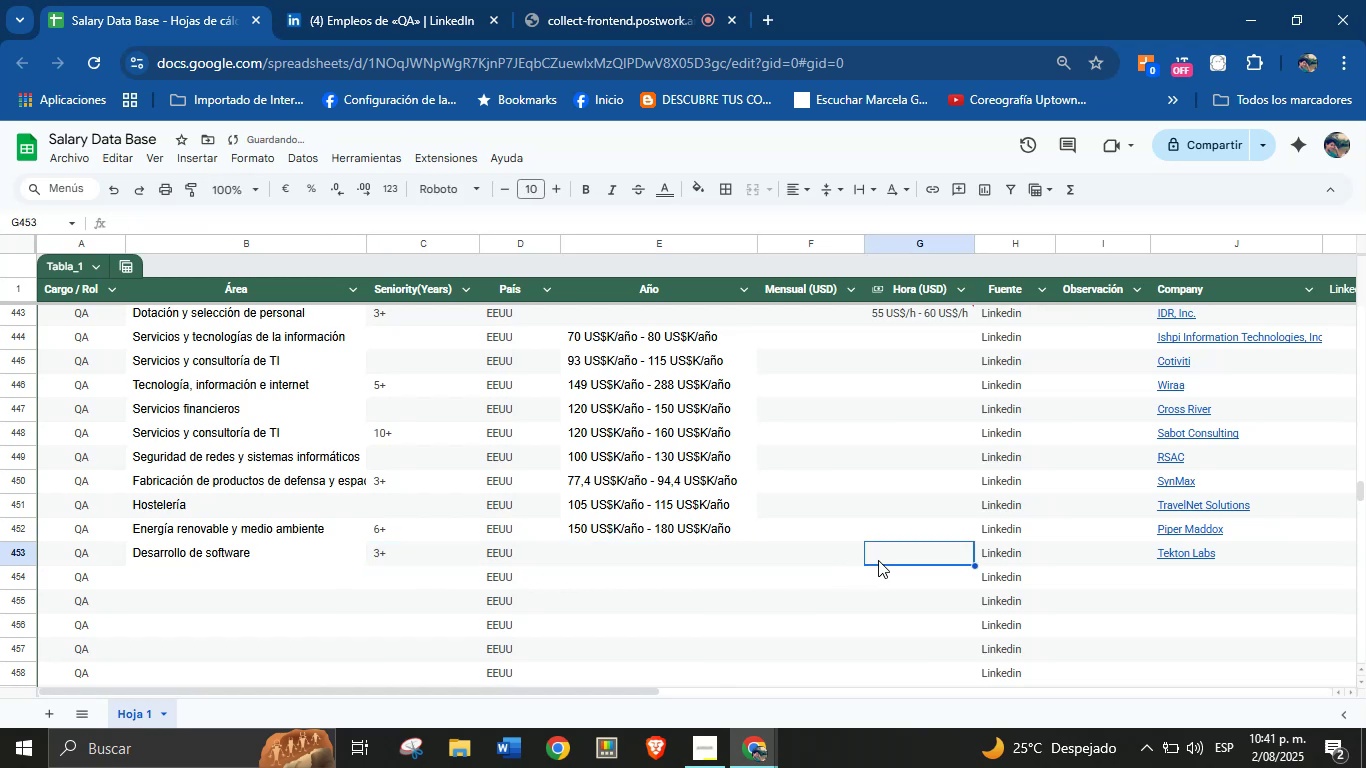 
key(Control+V)
 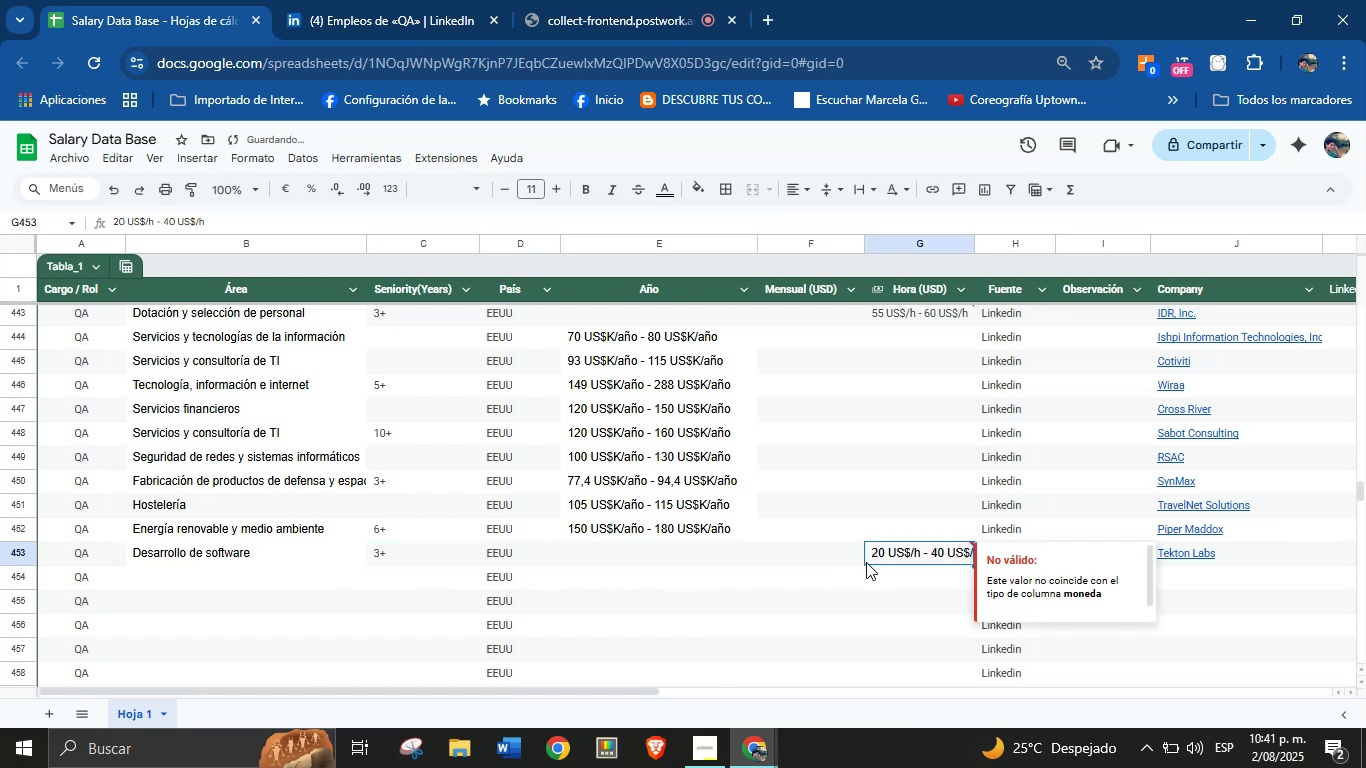 
scroll: coordinate [797, 573], scroll_direction: down, amount: 1.0
 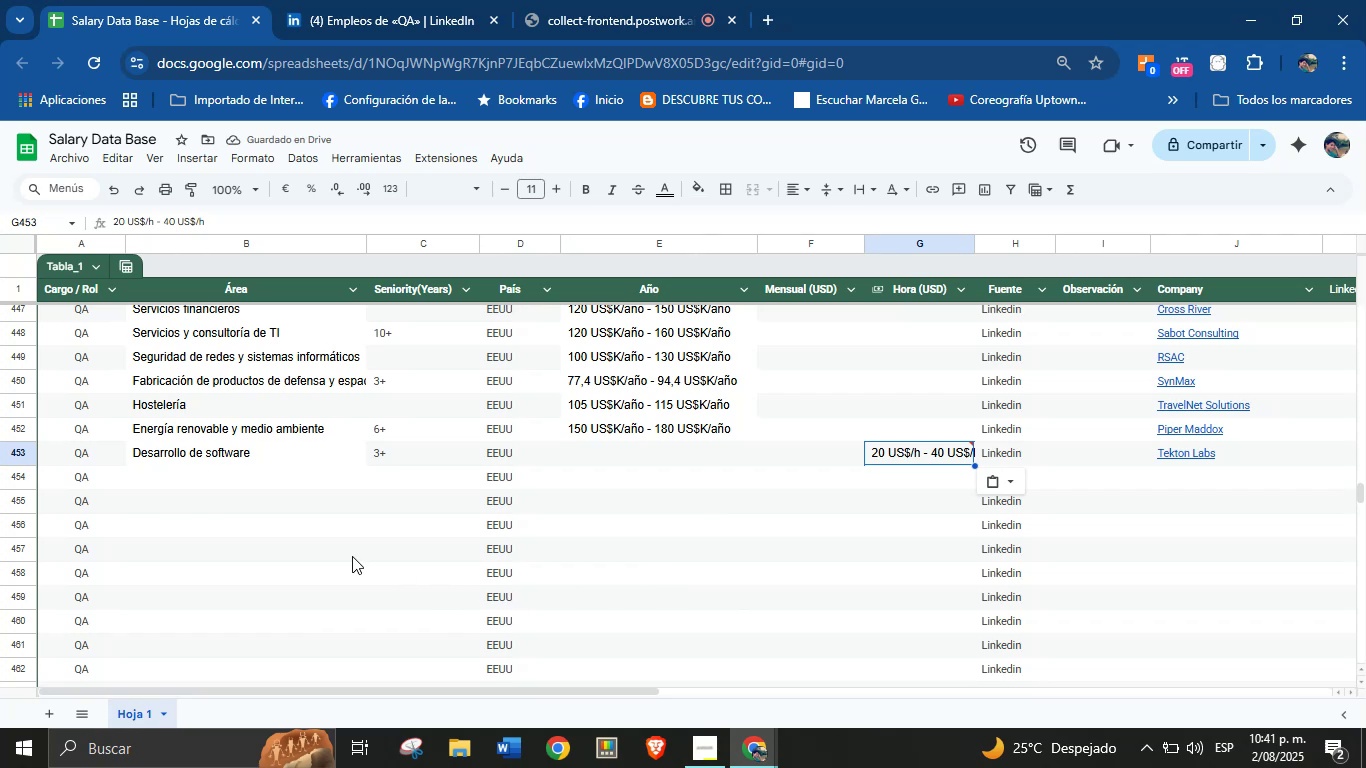 
left_click([162, 480])
 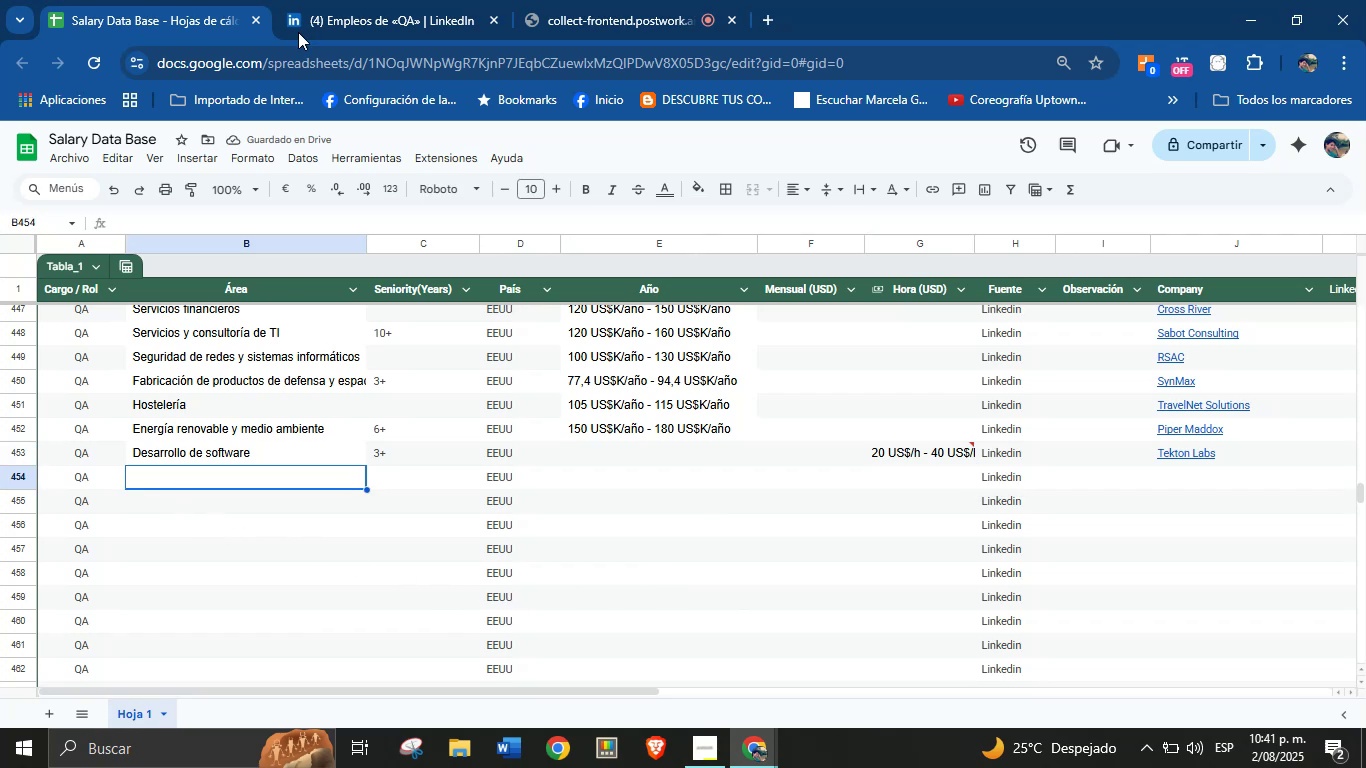 
left_click([298, 0])
 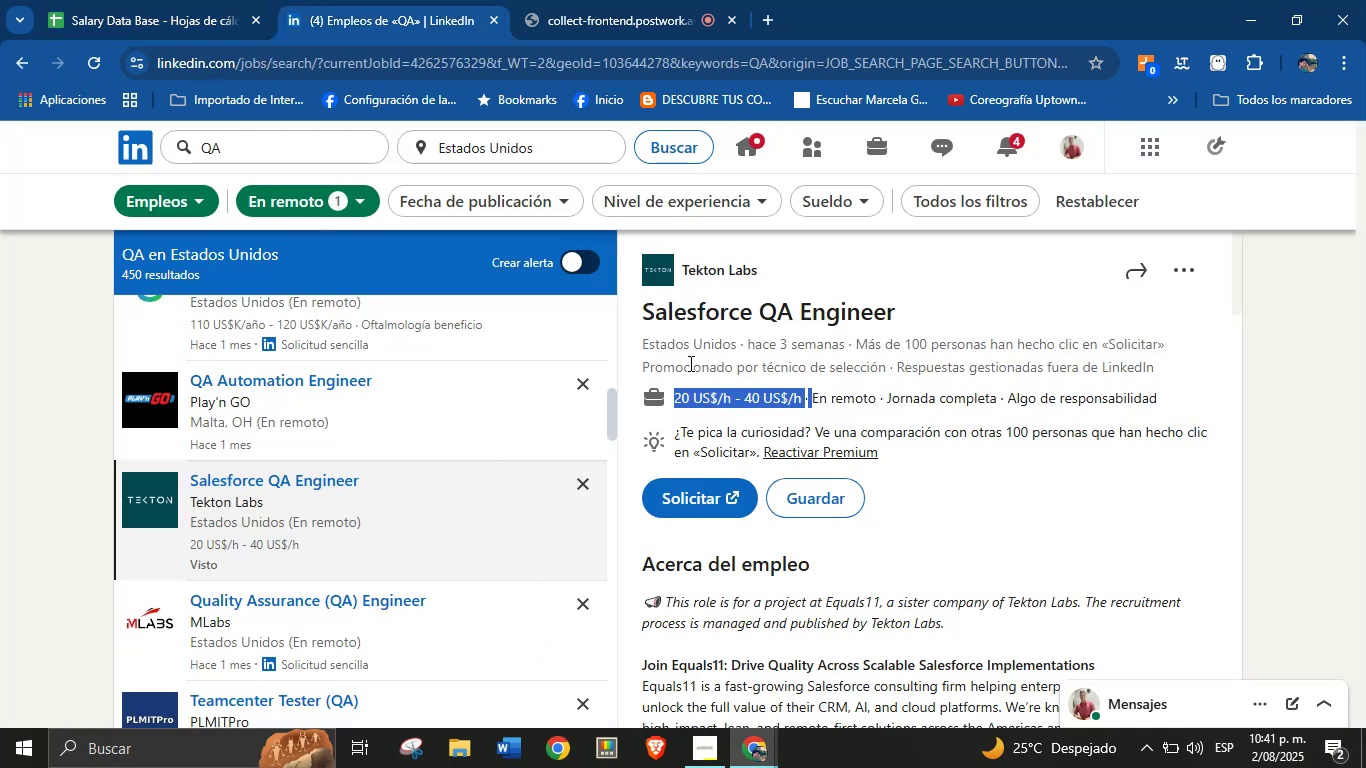 
wait(12.55)
 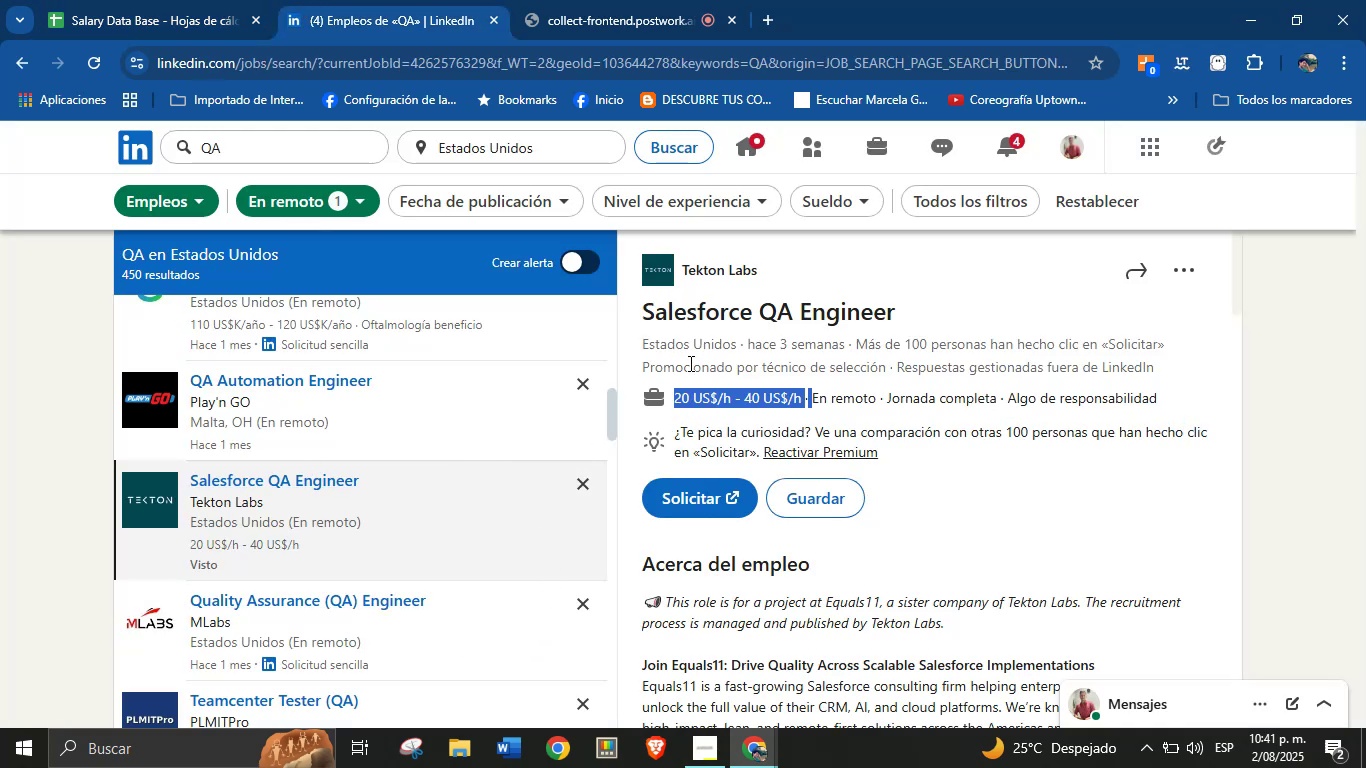 
scroll: coordinate [904, 495], scroll_direction: down, amount: 3.0
 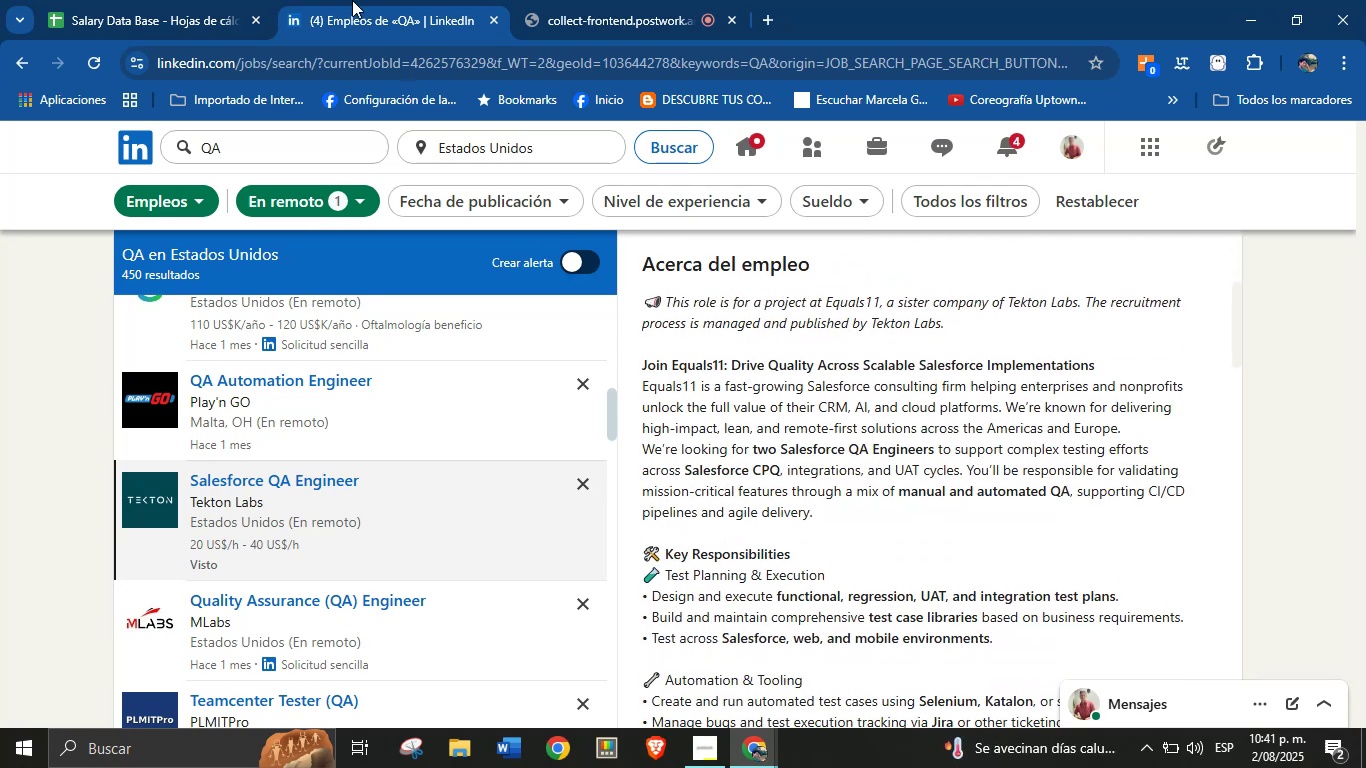 
left_click([228, 0])
 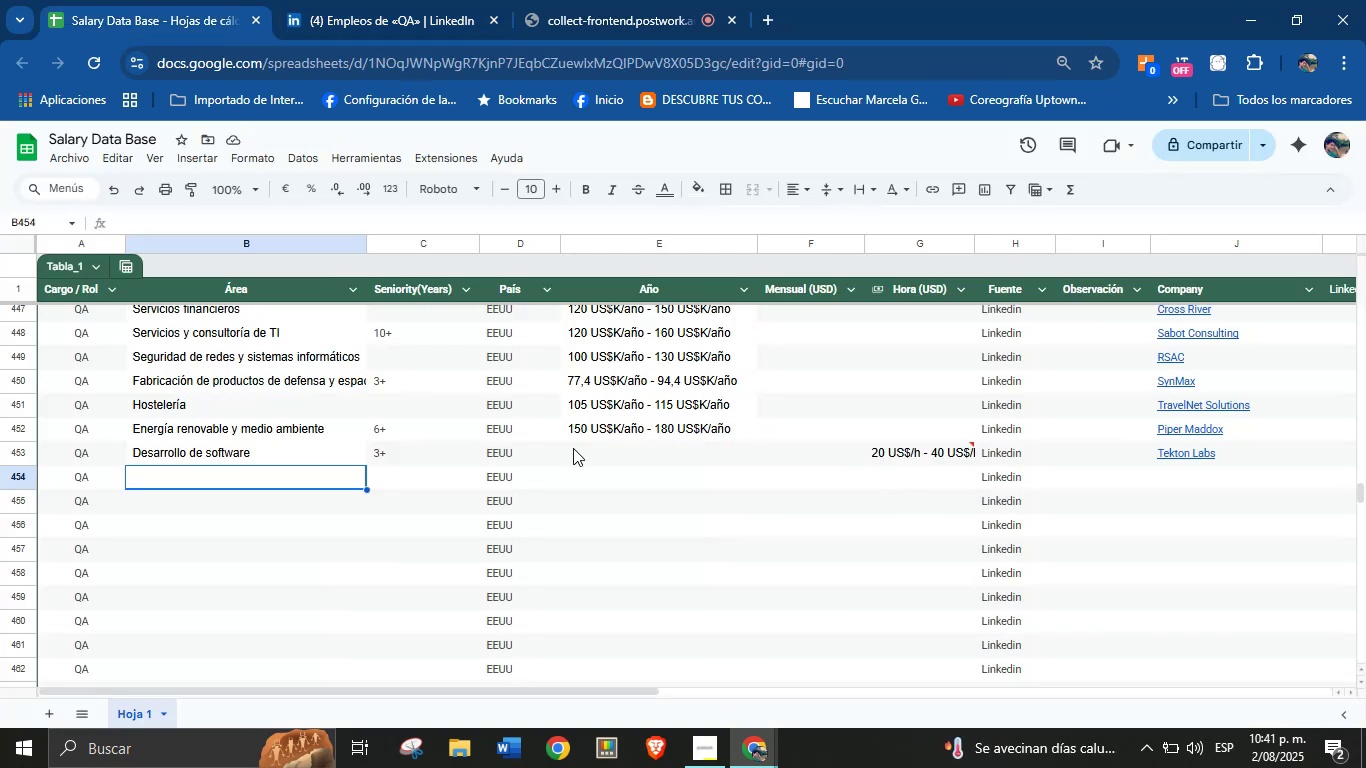 
left_click([418, 0])
 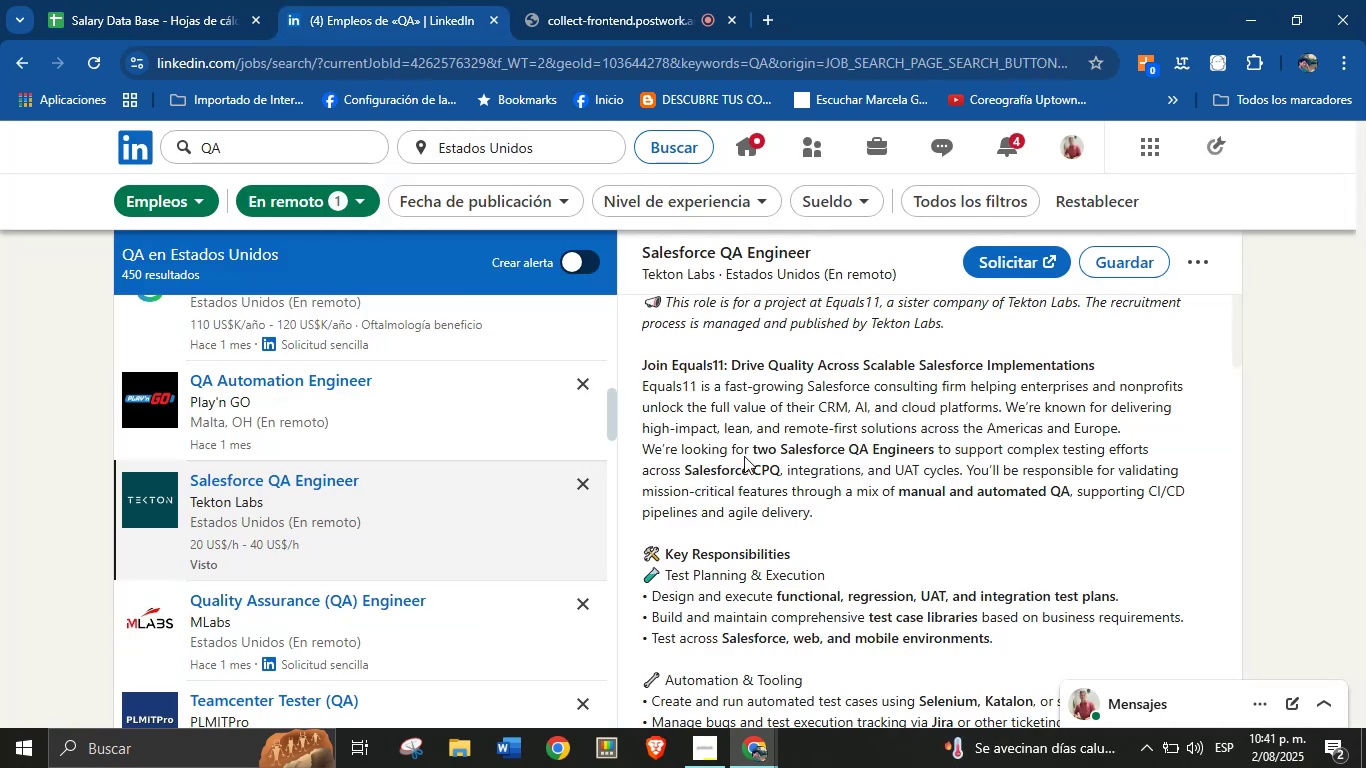 
scroll: coordinate [418, 459], scroll_direction: down, amount: 1.0
 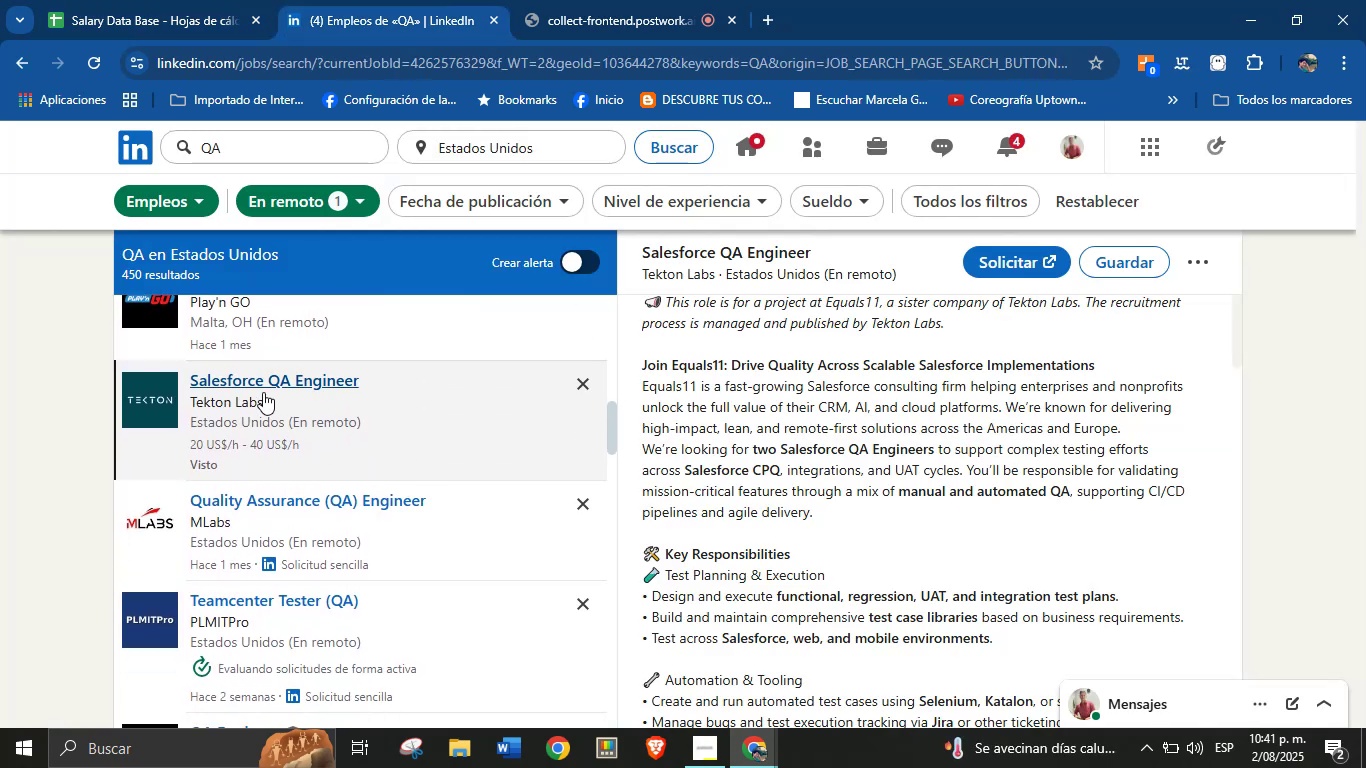 
left_click([257, 386])
 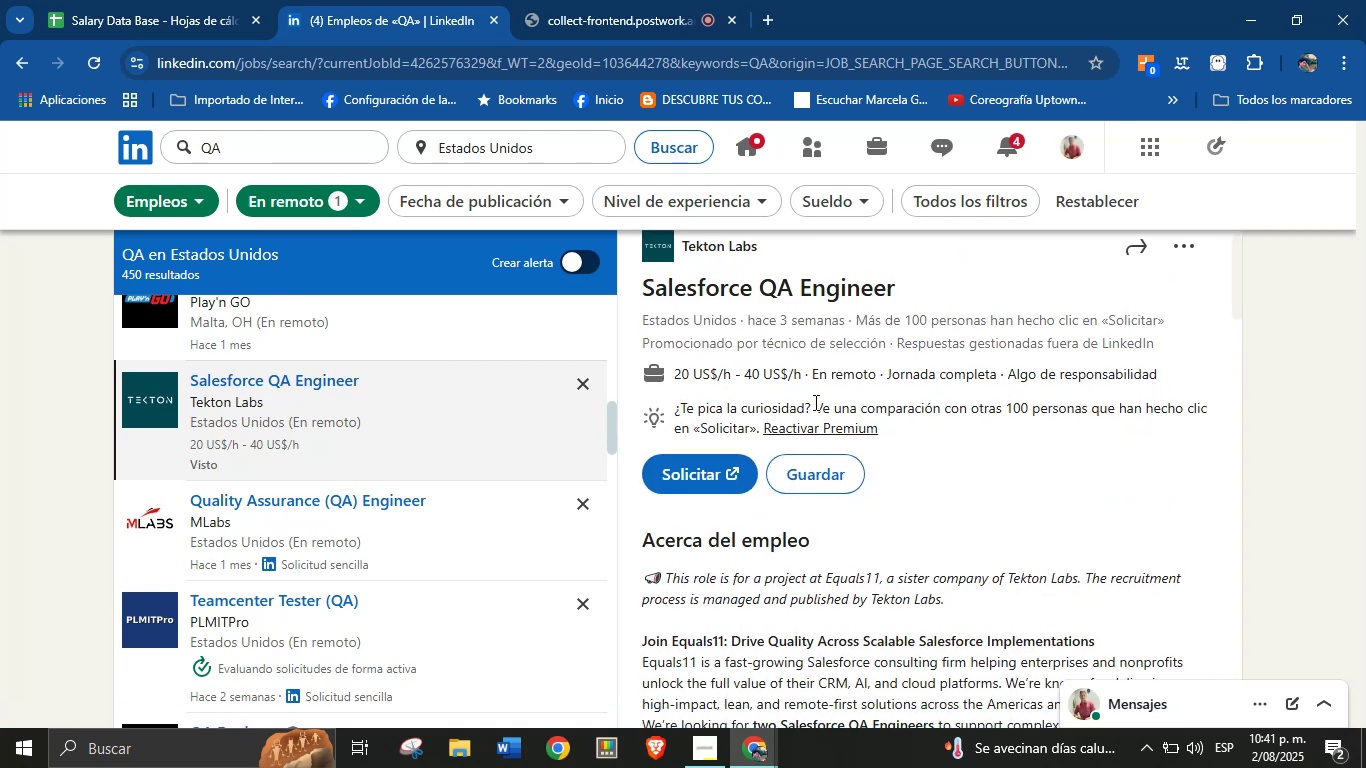 
left_click([243, 0])
 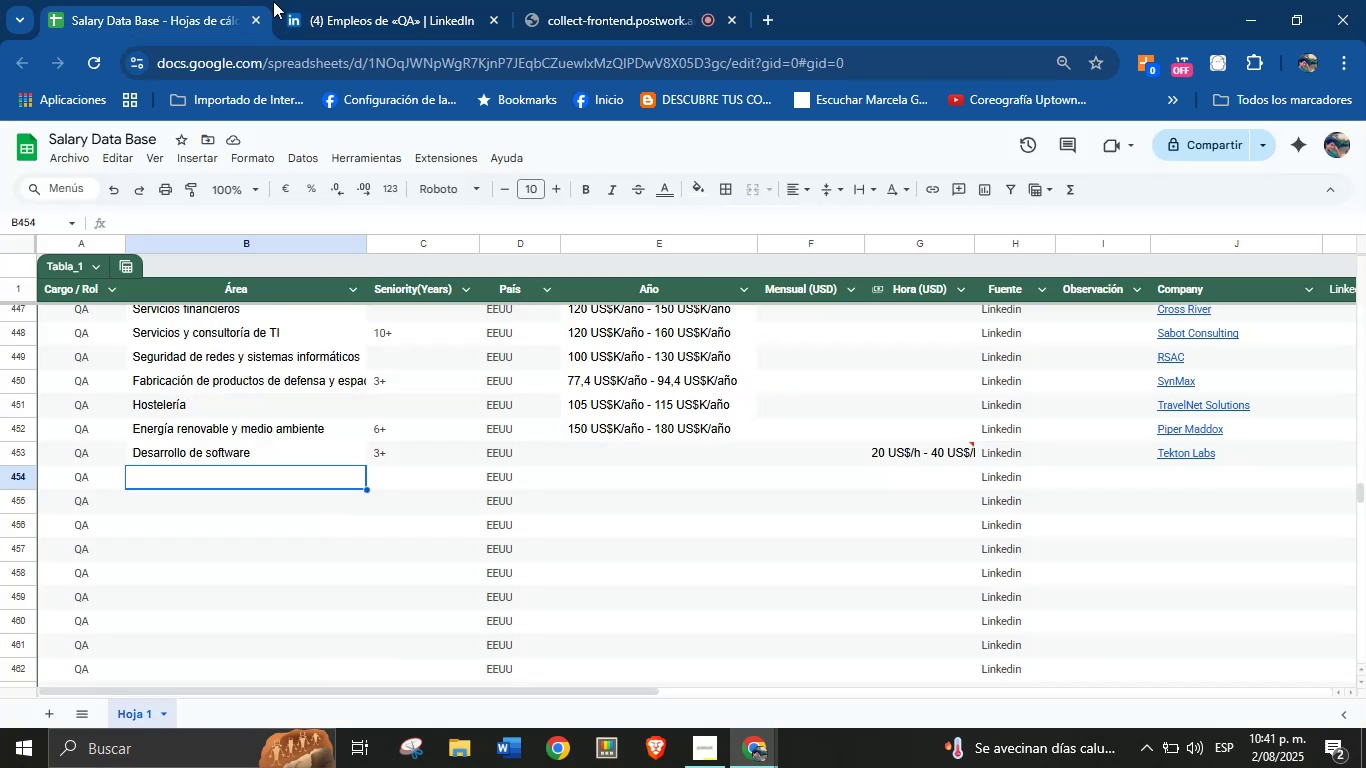 
left_click([352, 0])
 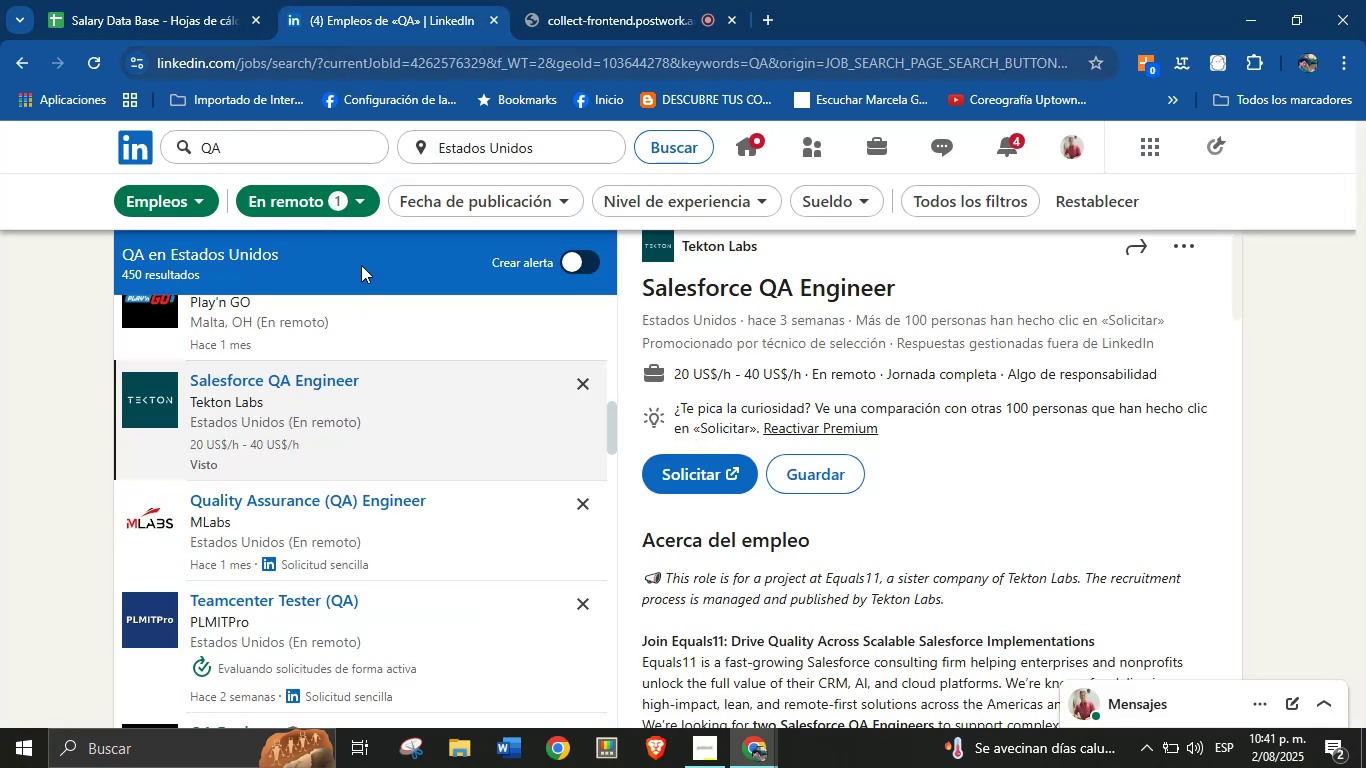 
scroll: coordinate [406, 546], scroll_direction: down, amount: 5.0
 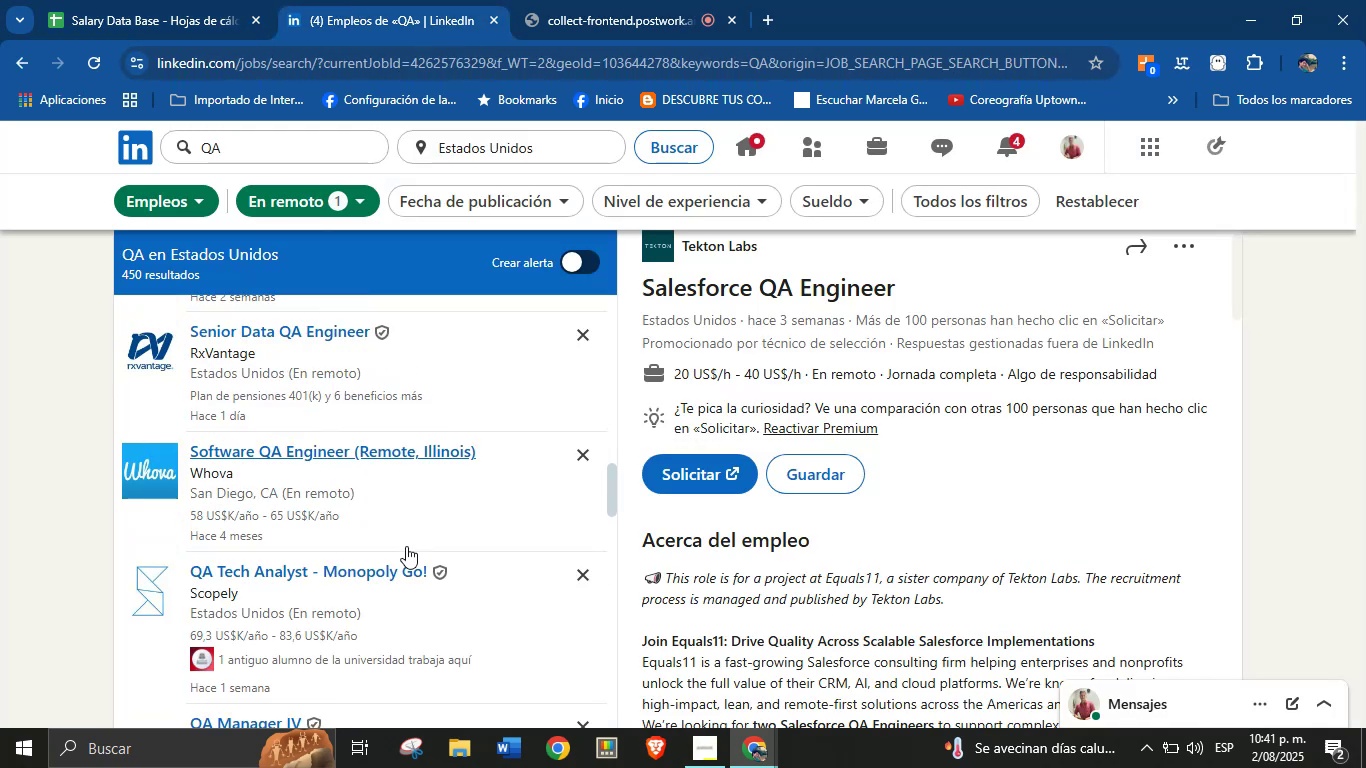 
left_click([323, 460])
 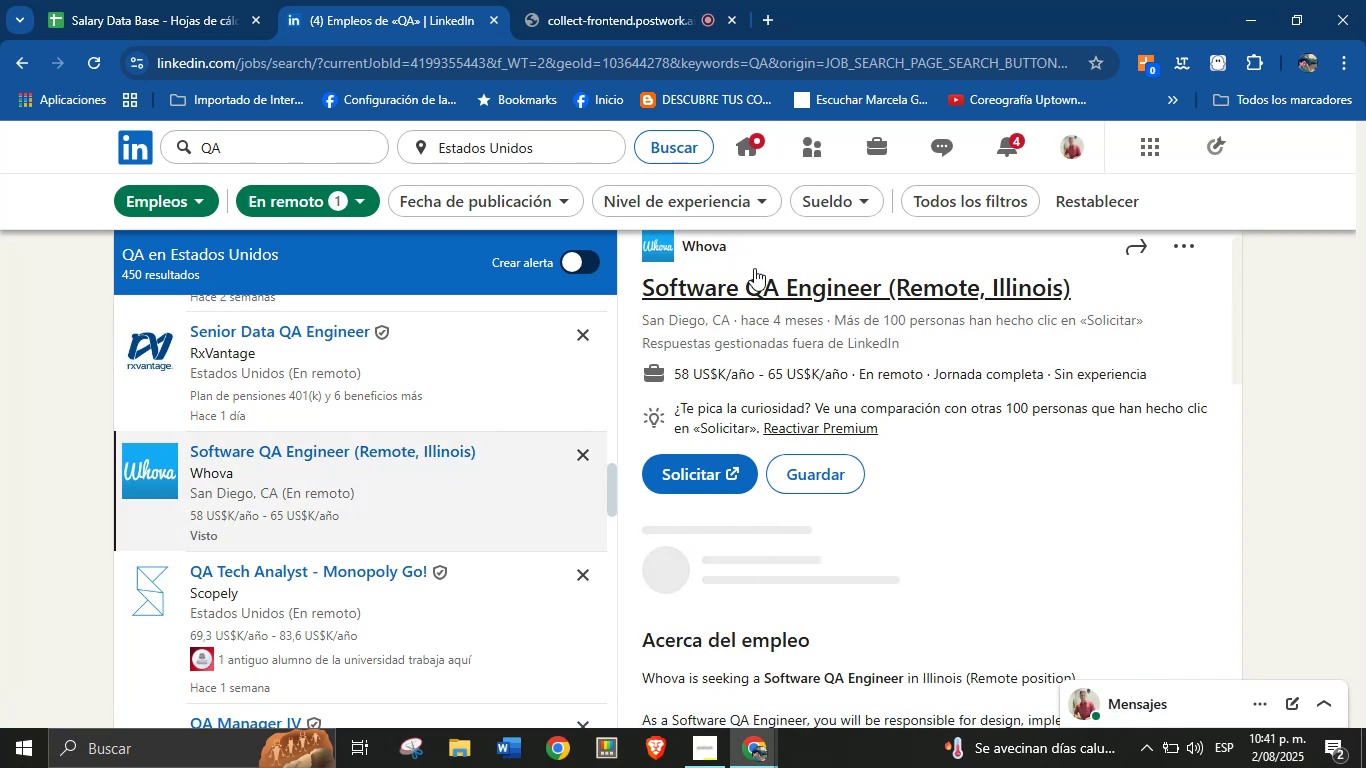 
left_click_drag(start_coordinate=[748, 240], to_coordinate=[701, 272])
 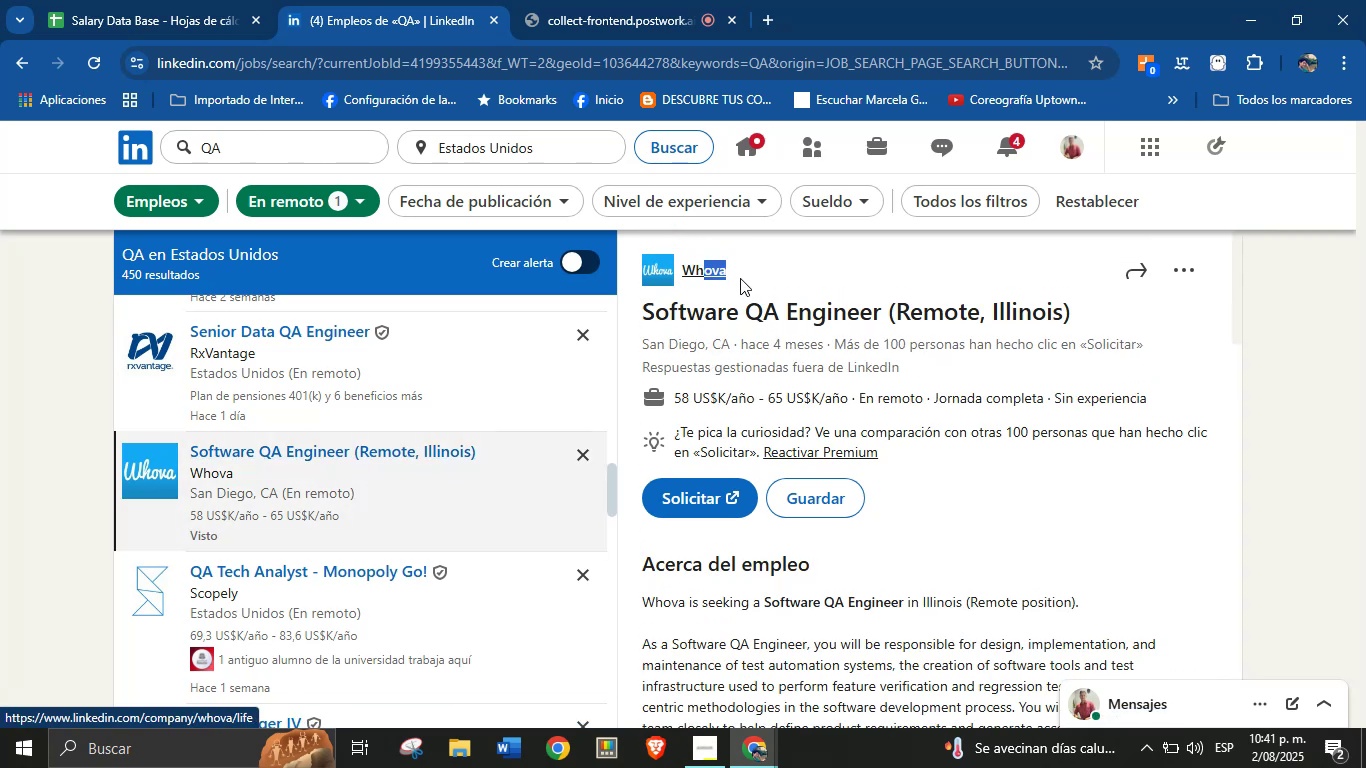 
left_click([747, 278])
 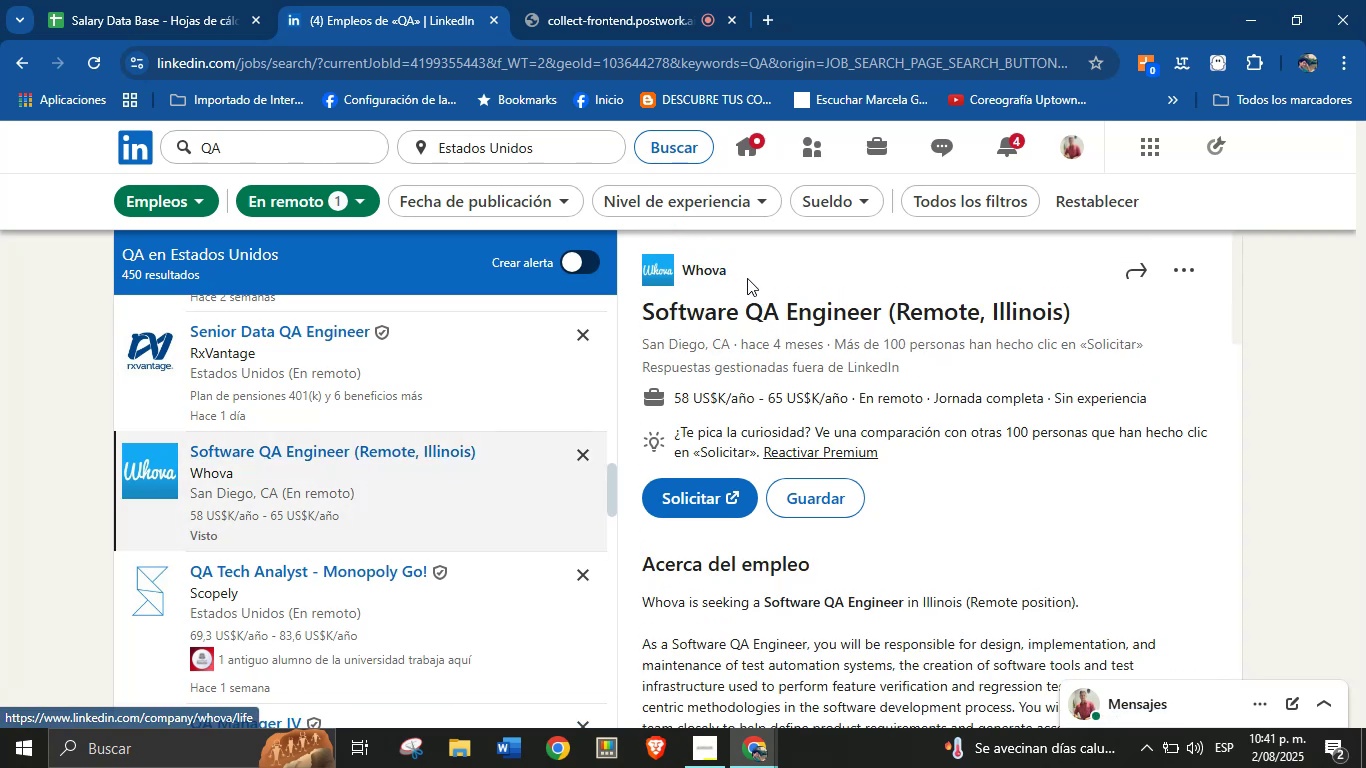 
left_click_drag(start_coordinate=[731, 266], to_coordinate=[688, 268])
 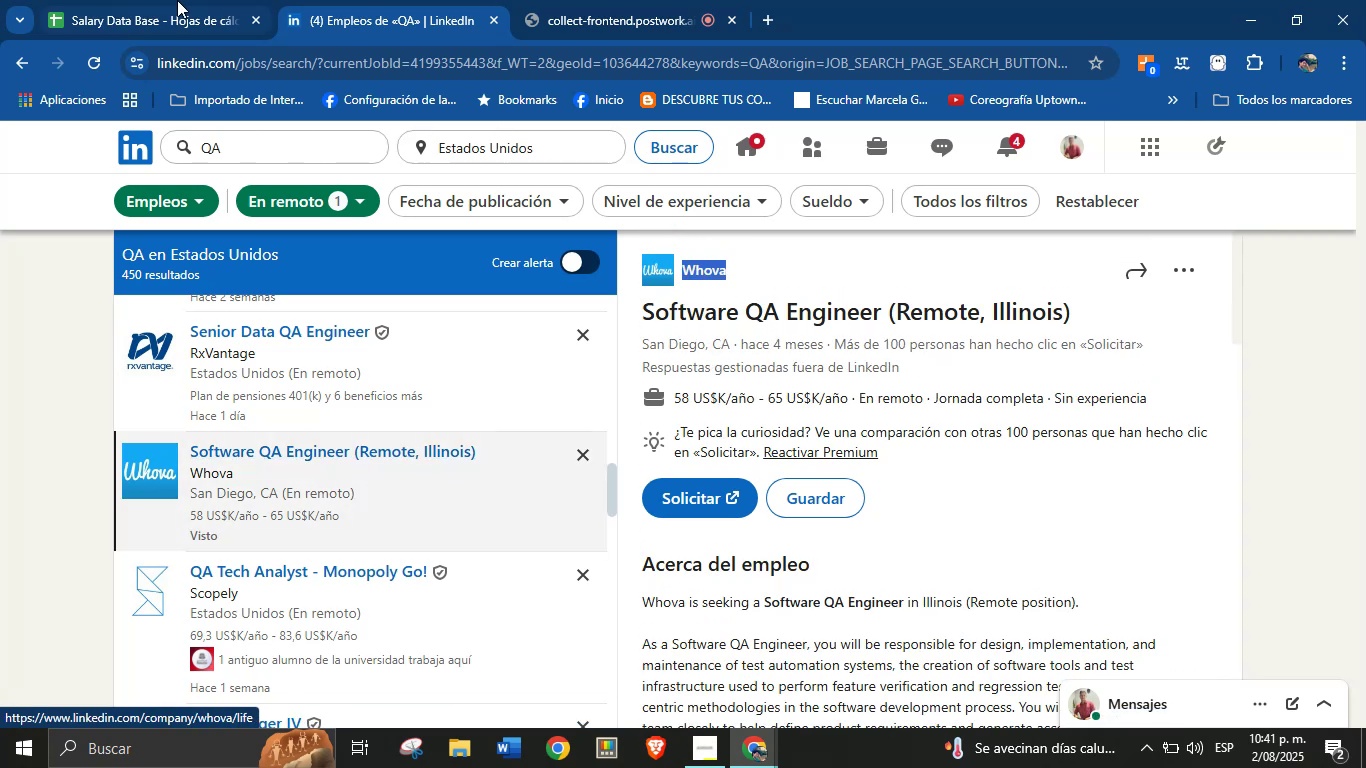 
key(Control+C)
 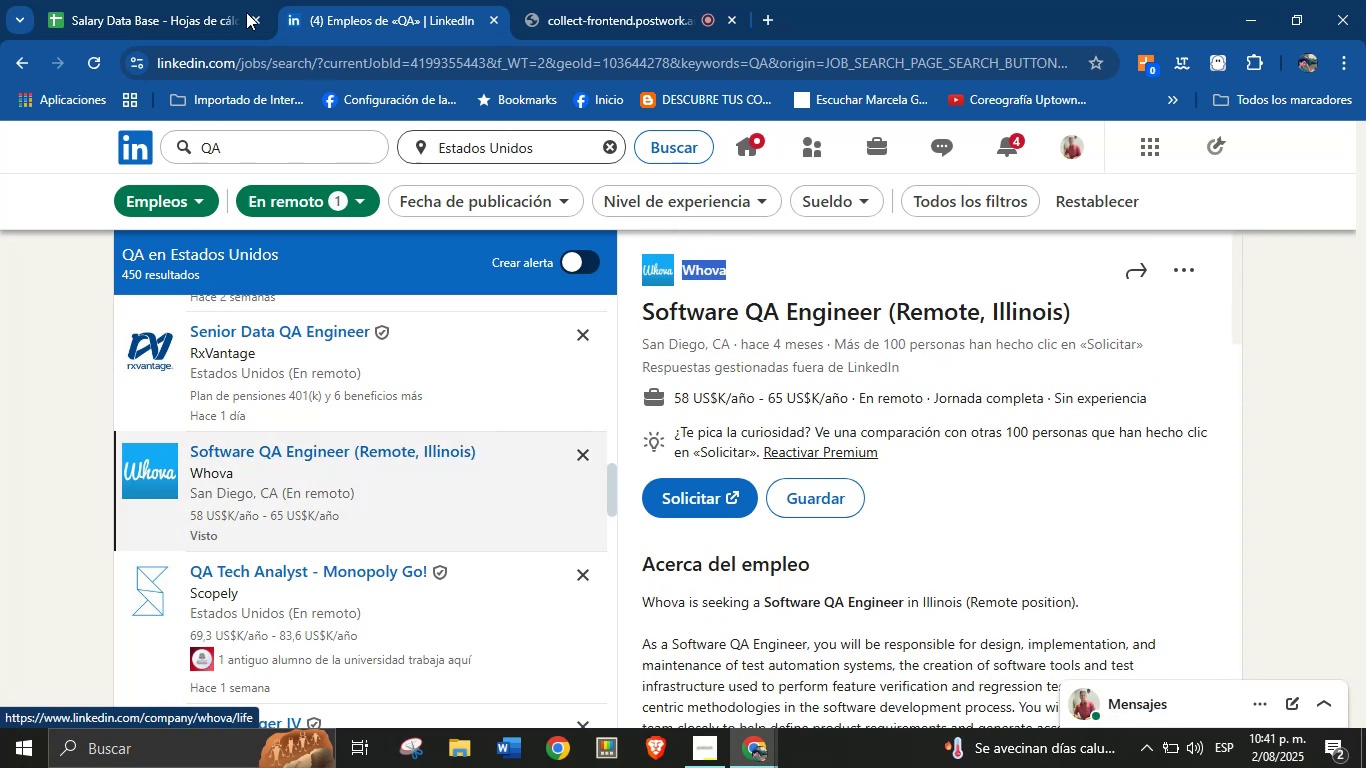 
left_click([177, 0])
 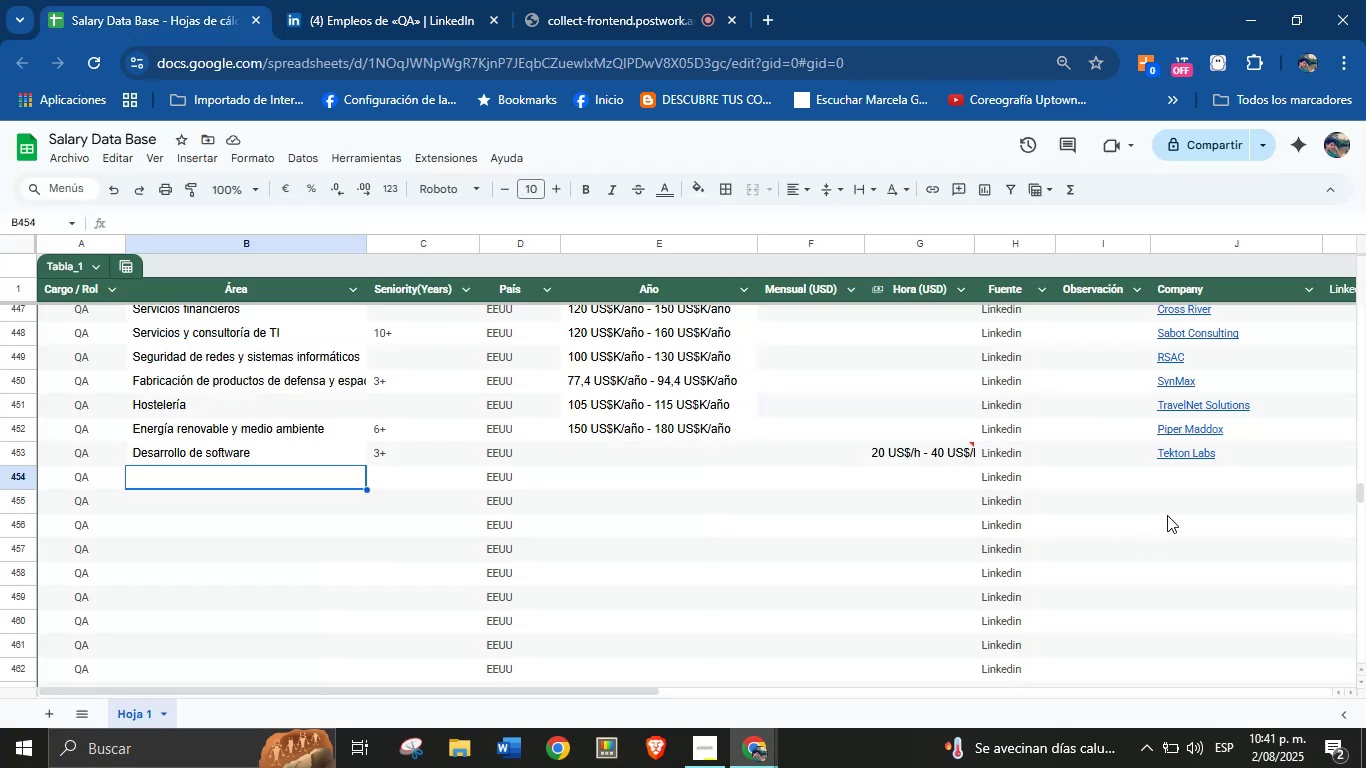 
left_click([1187, 479])
 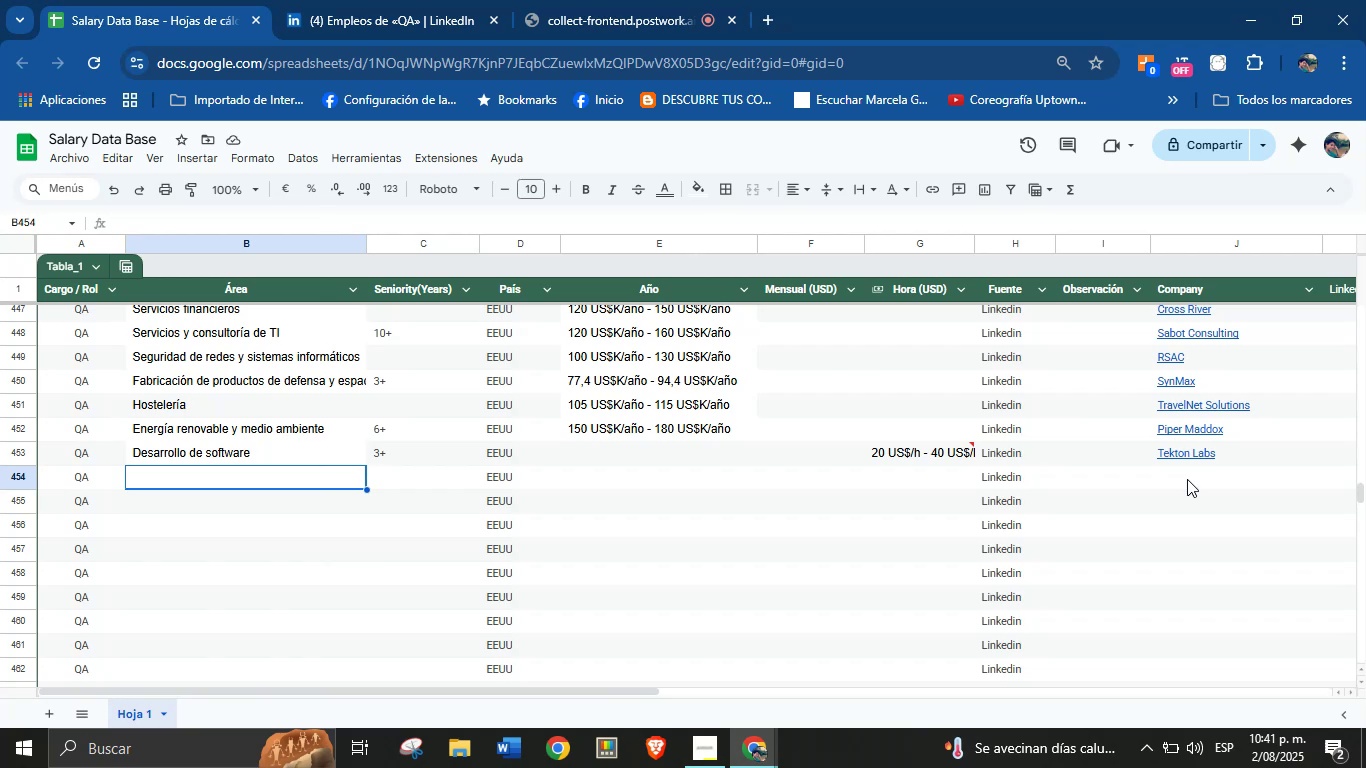 
key(Control+V)
 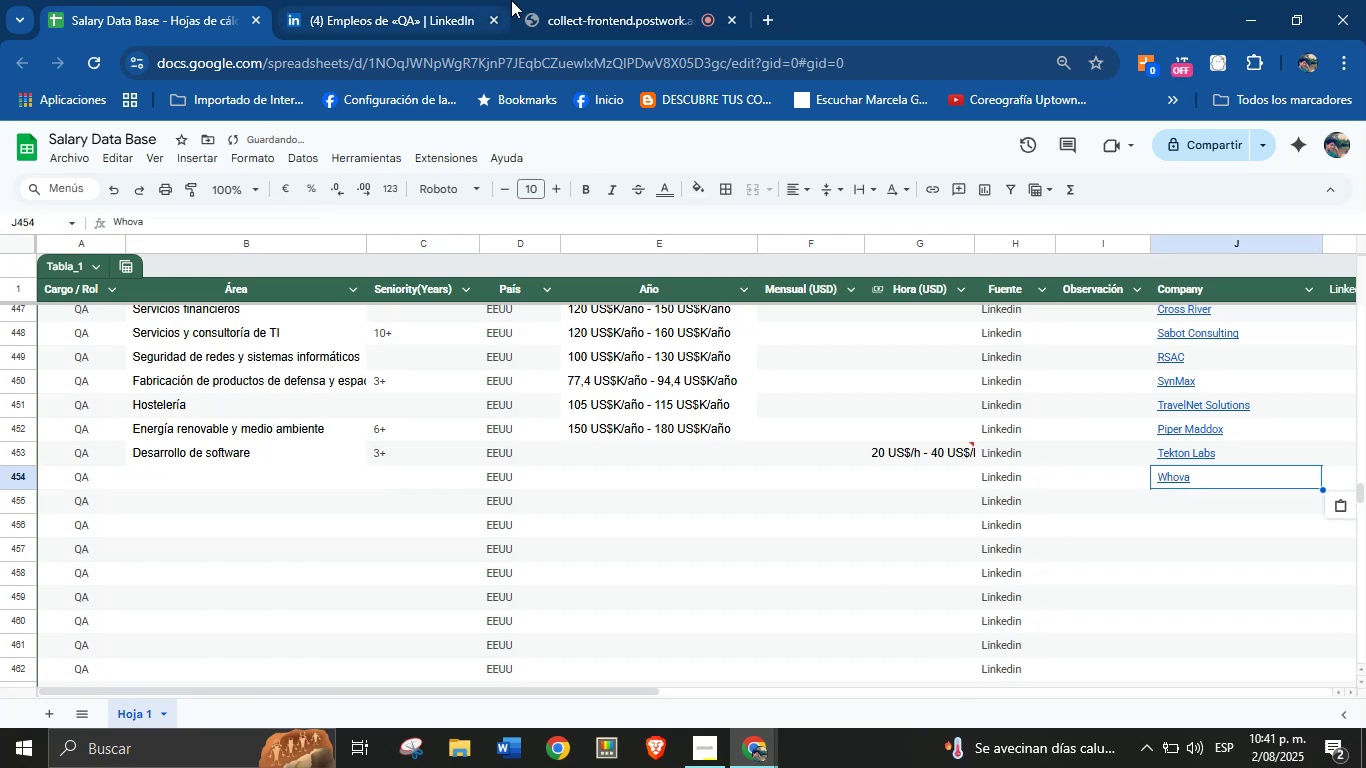 
left_click([421, 0])
 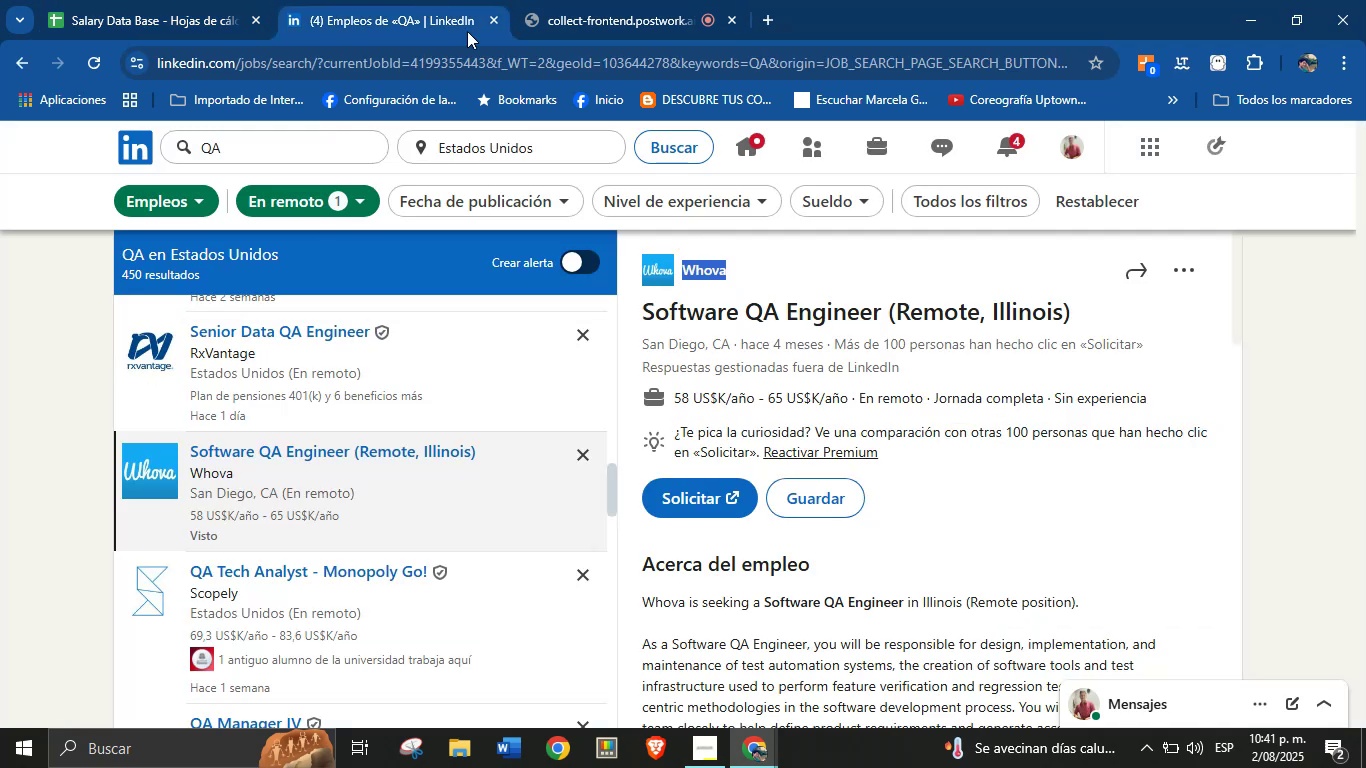 
scroll: coordinate [779, 516], scroll_direction: down, amount: 23.0
 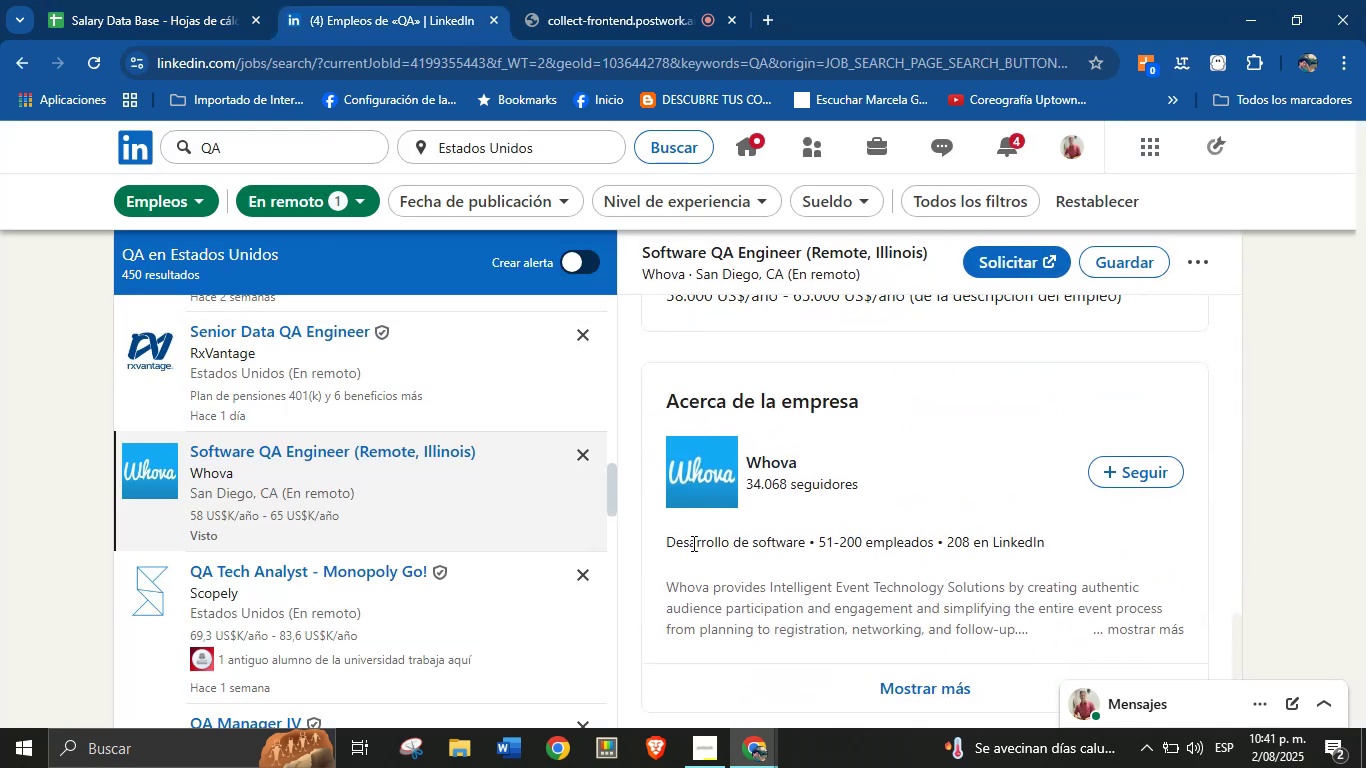 
left_click_drag(start_coordinate=[672, 544], to_coordinate=[714, 546])
 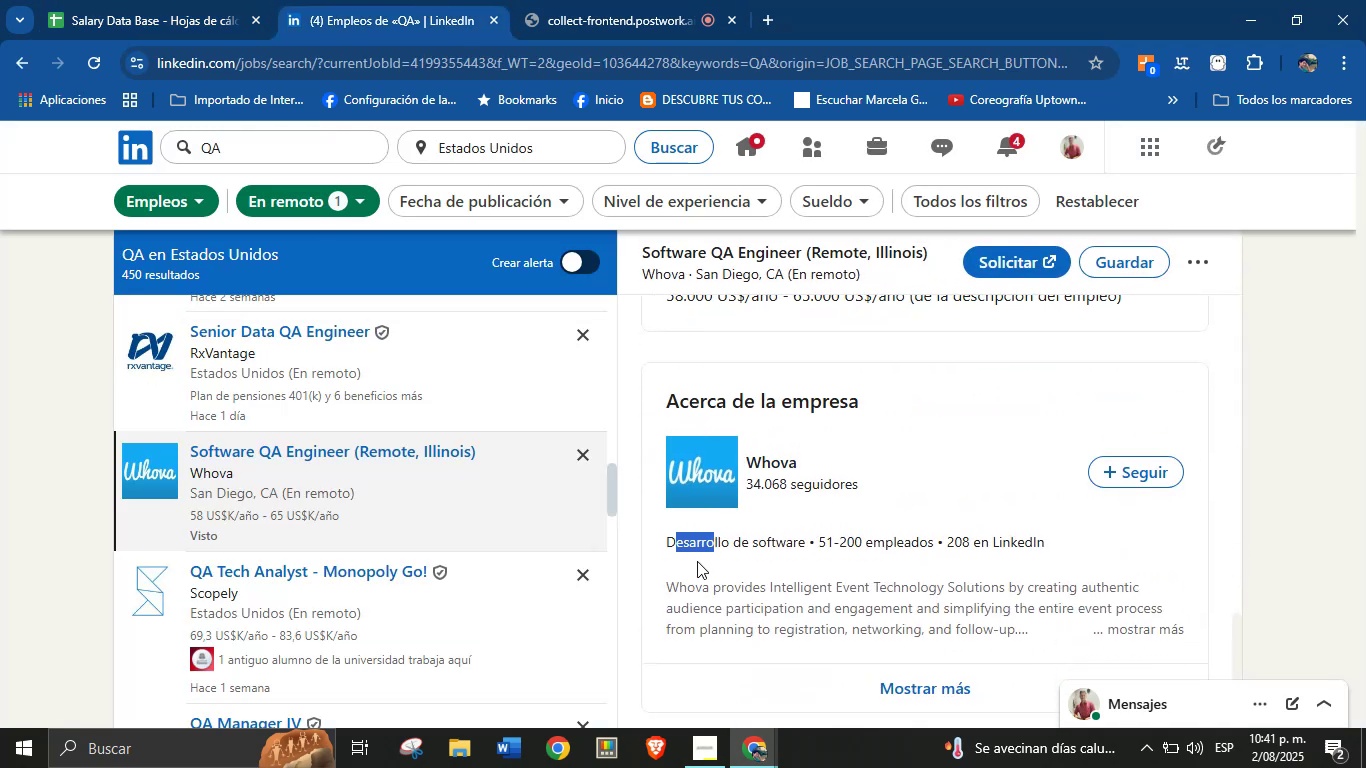 
left_click([691, 568])
 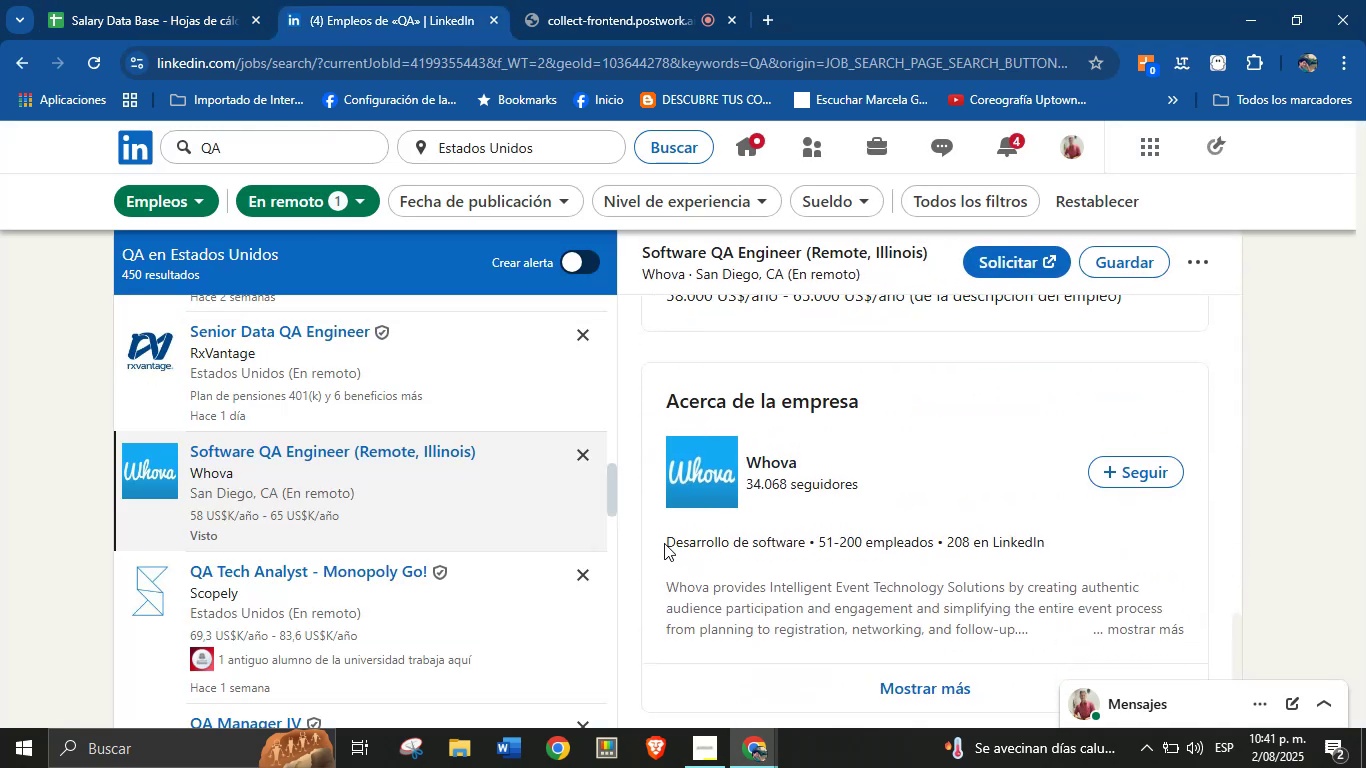 
left_click_drag(start_coordinate=[662, 540], to_coordinate=[806, 551])
 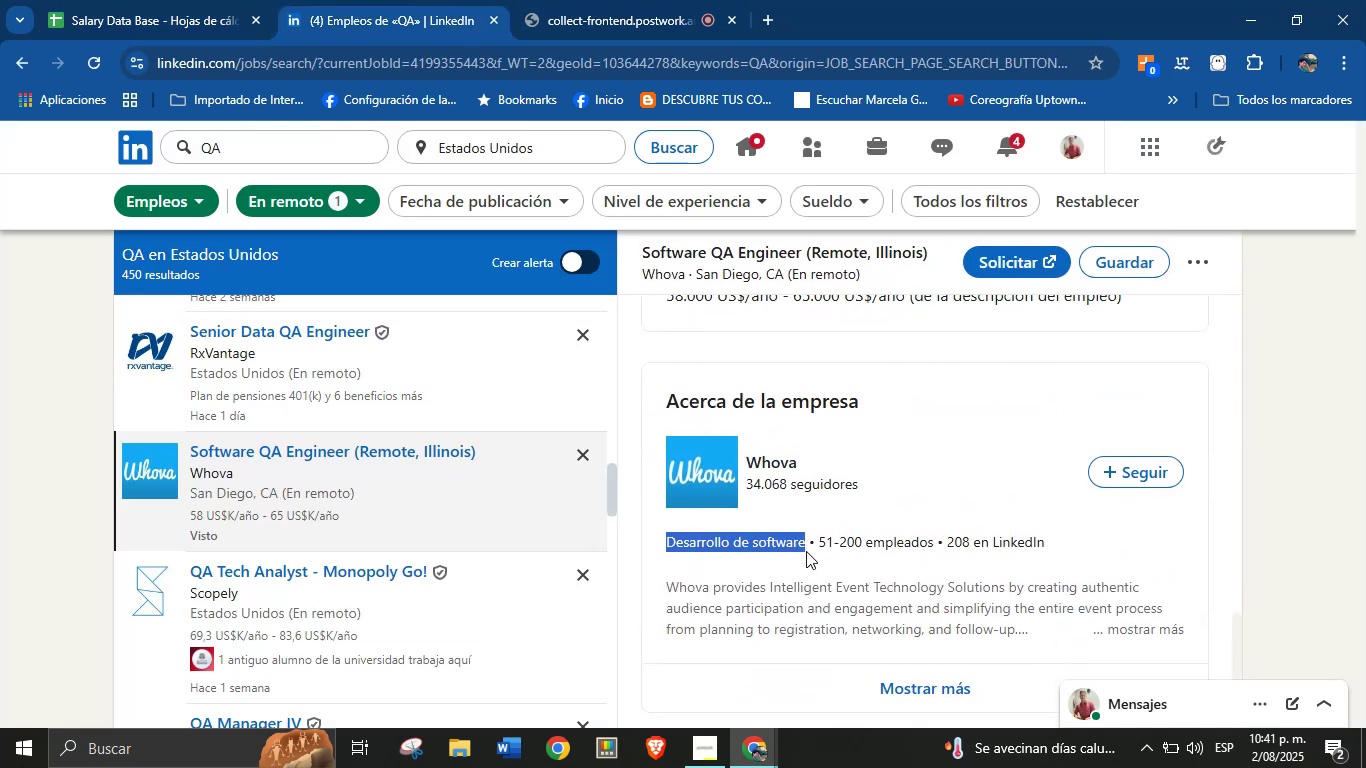 
key(Control+C)
 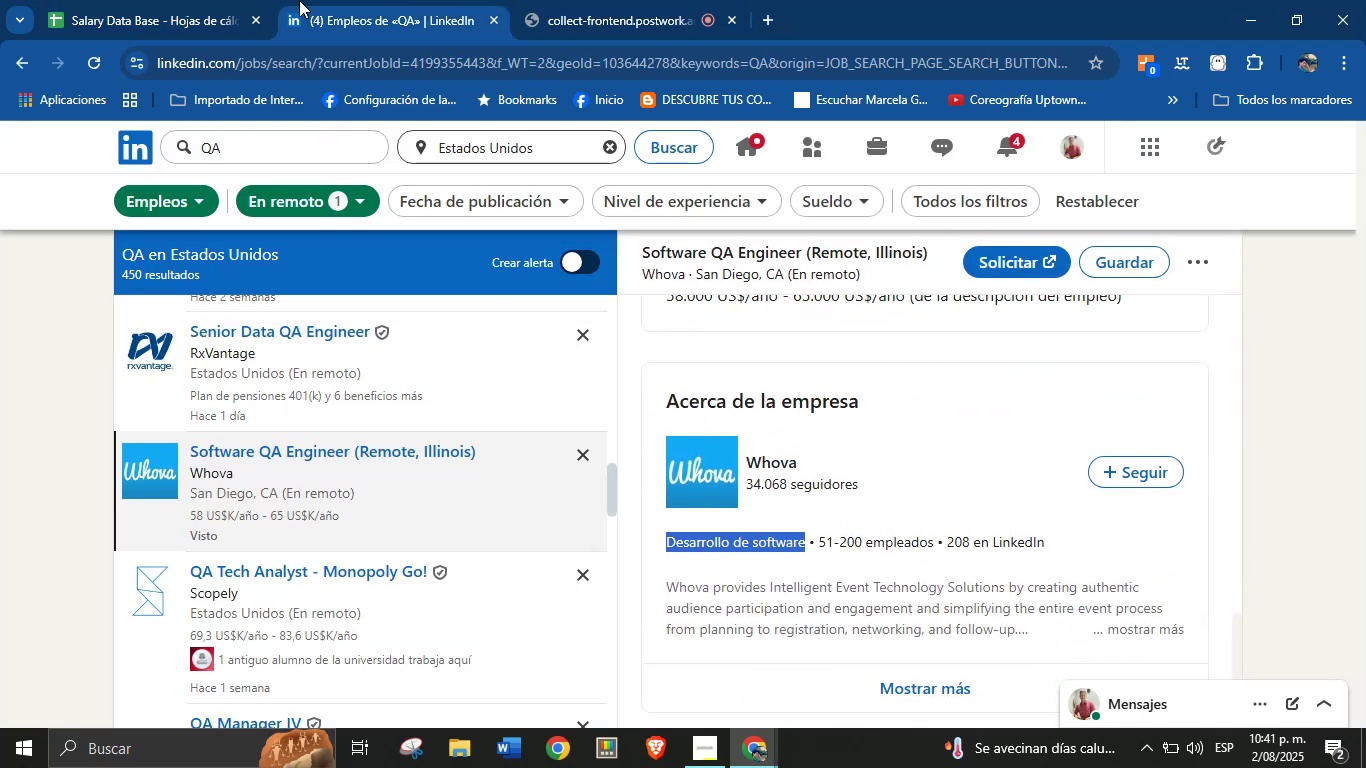 
left_click([269, 0])
 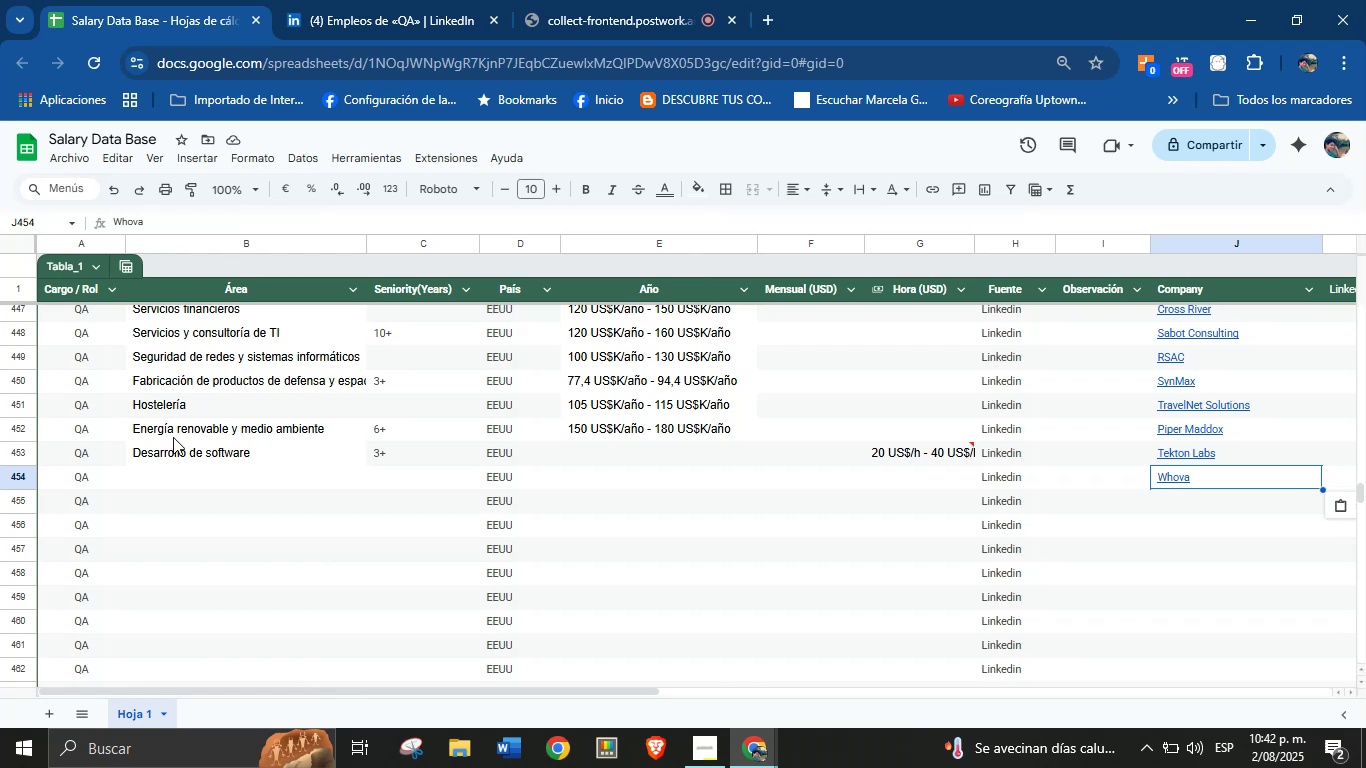 
left_click([186, 498])
 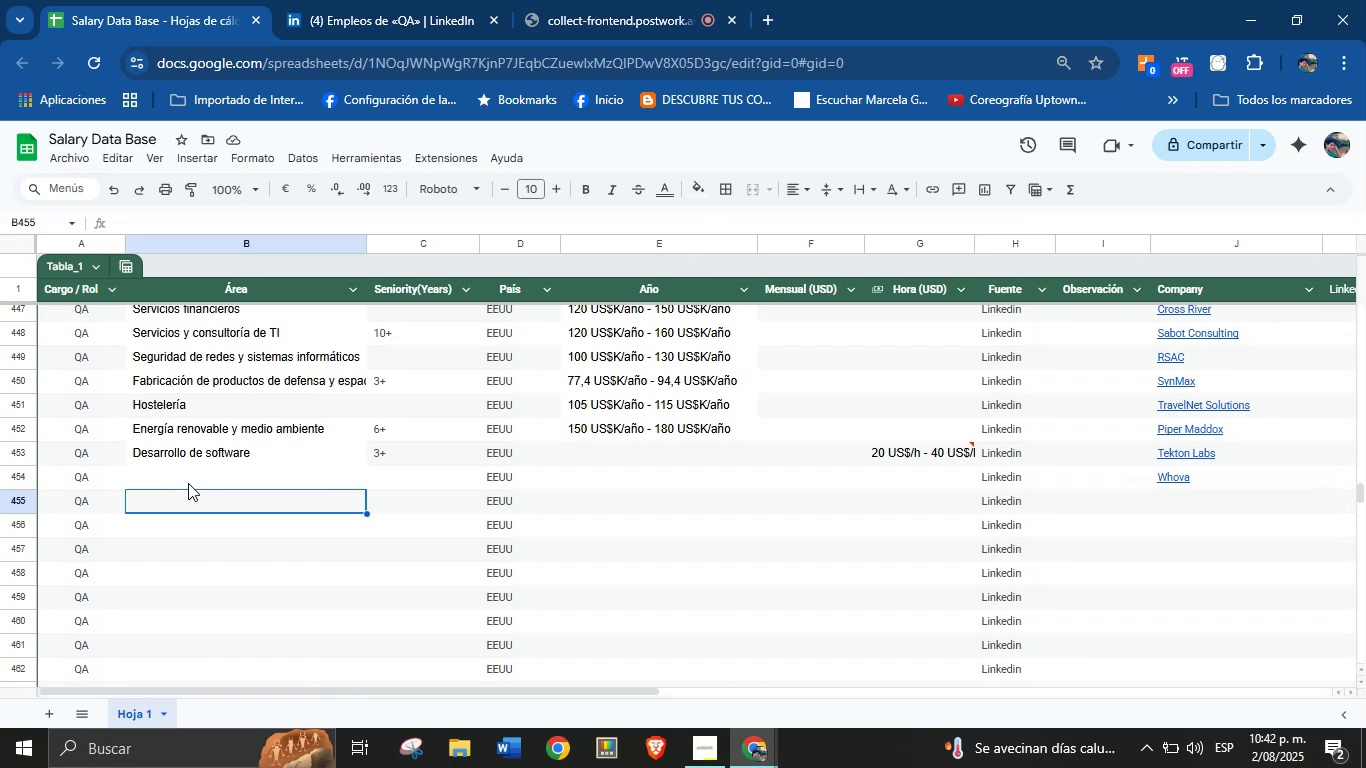 
left_click([188, 479])
 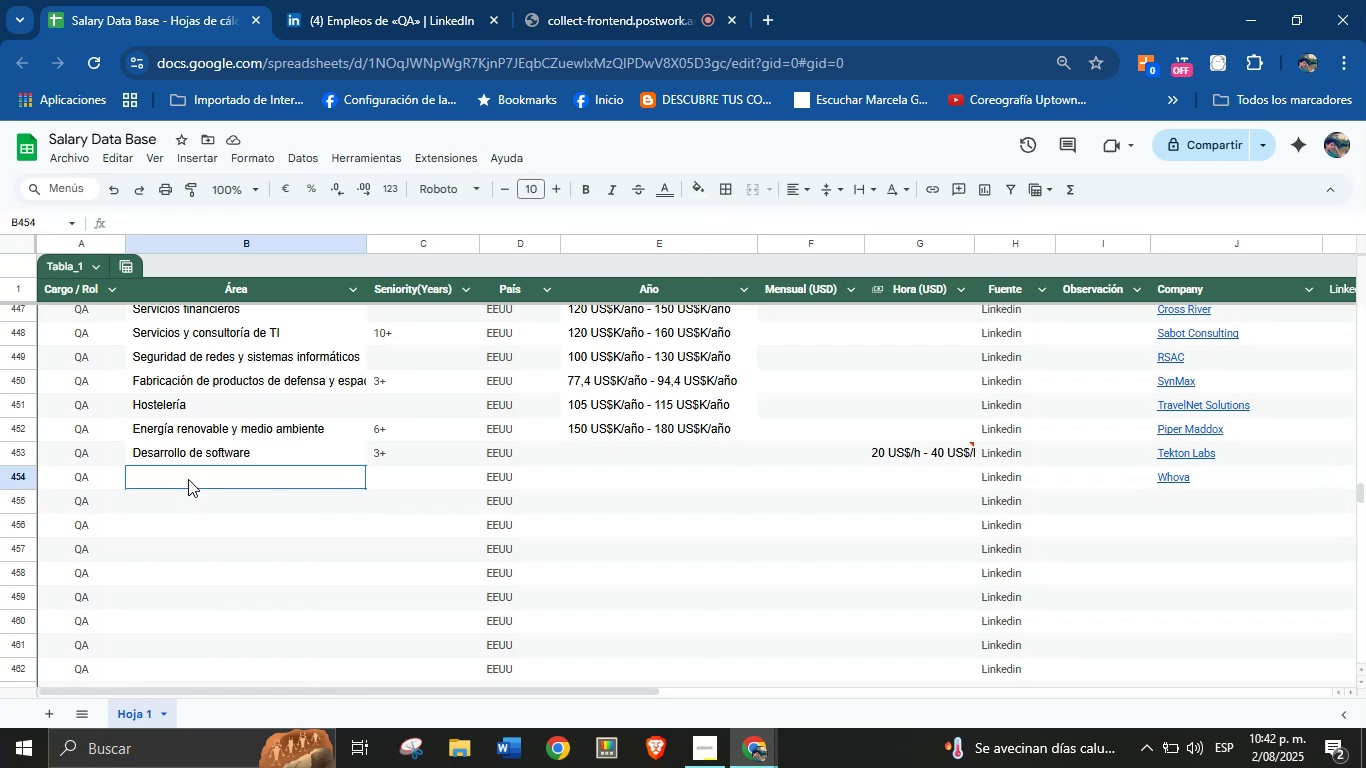 
key(Control+V)
 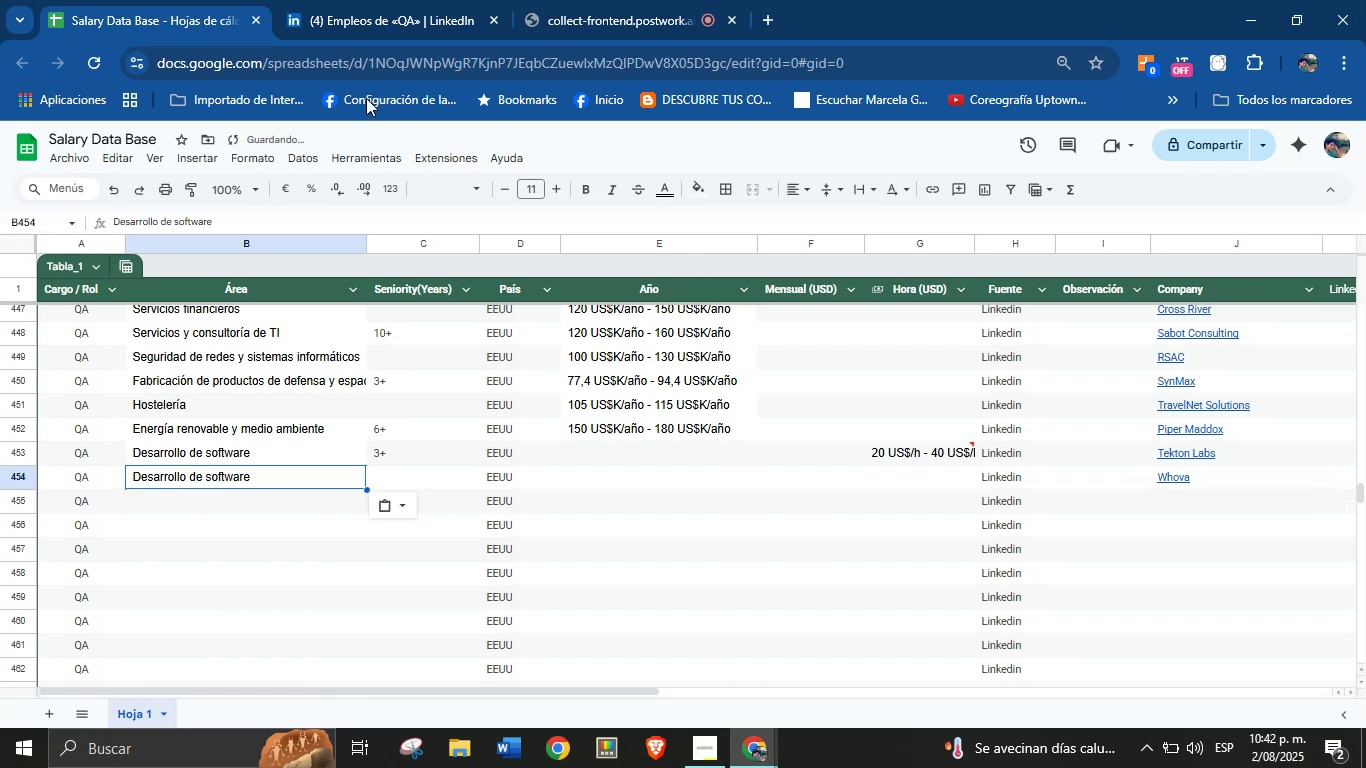 
left_click([390, 0])
 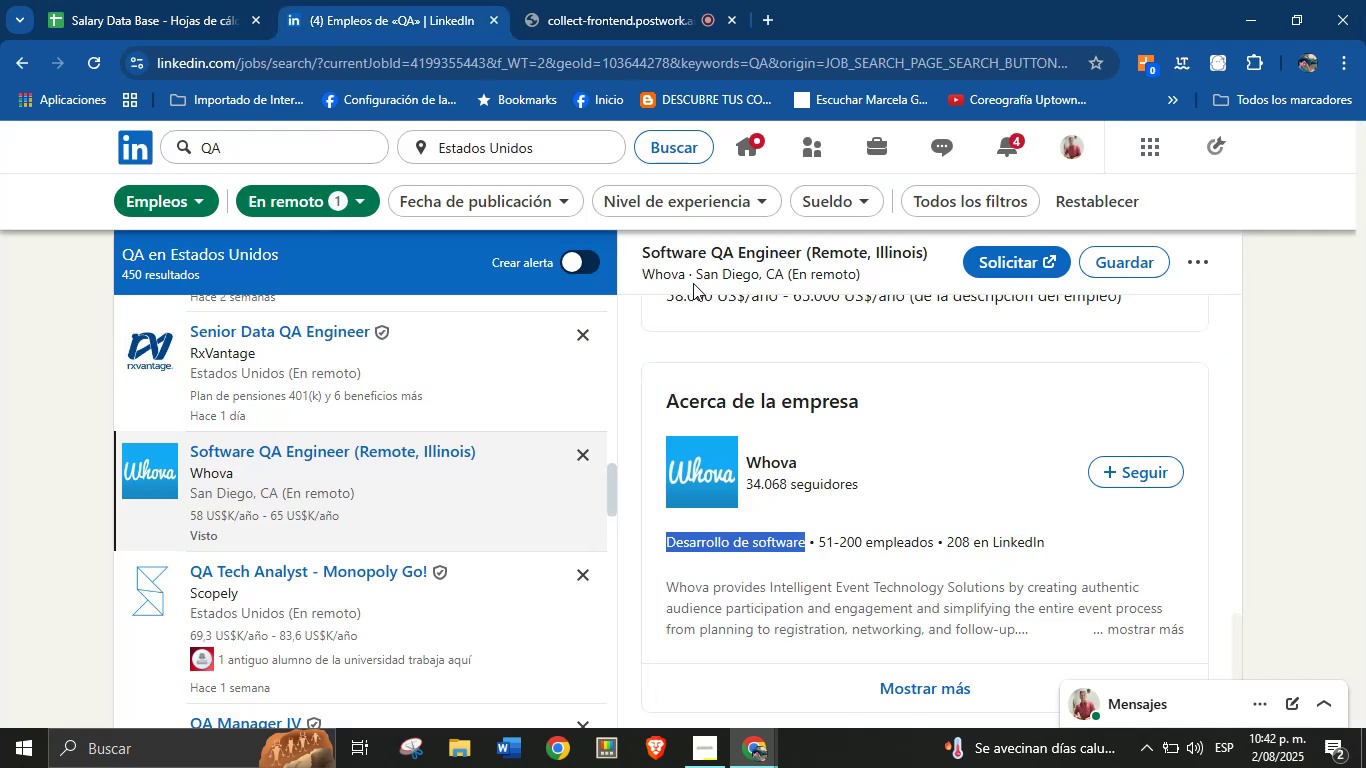 
scroll: coordinate [771, 590], scroll_direction: up, amount: 17.0
 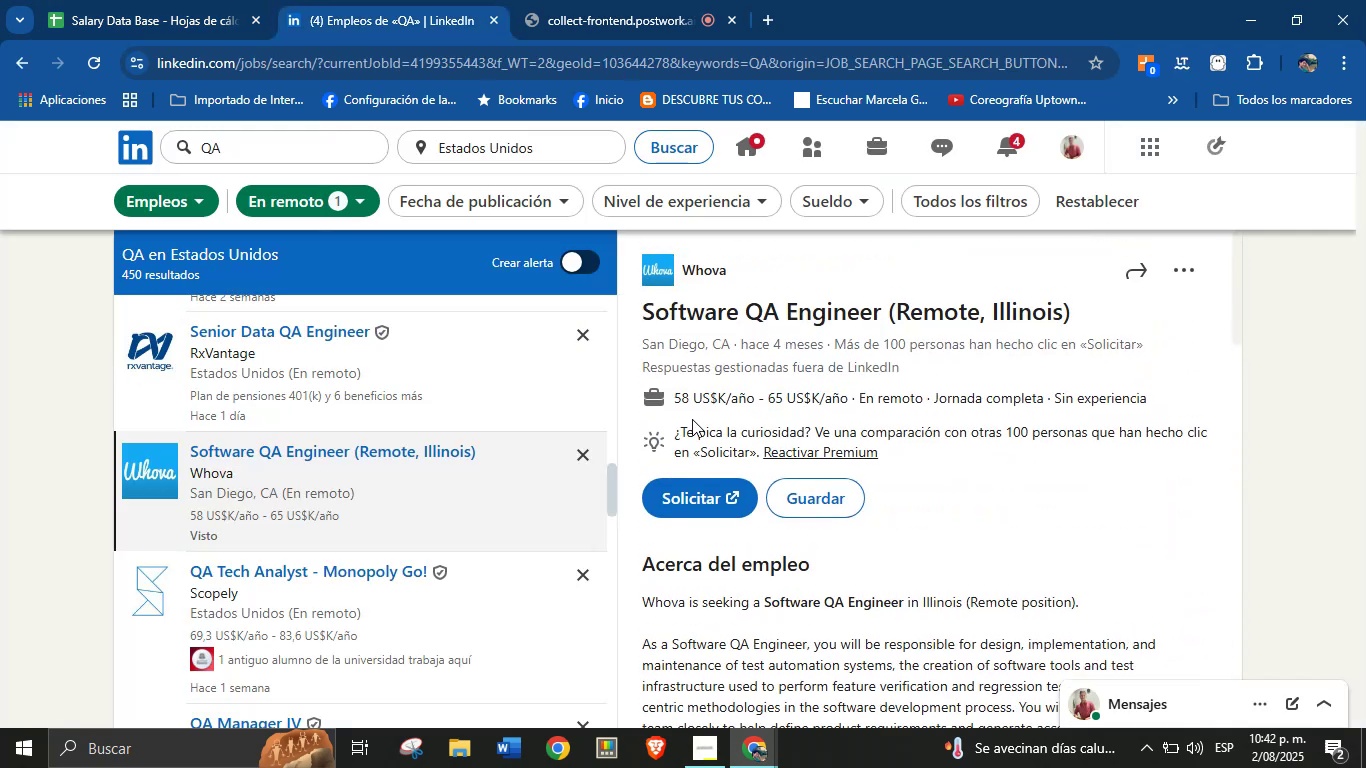 
left_click_drag(start_coordinate=[670, 395], to_coordinate=[849, 401])
 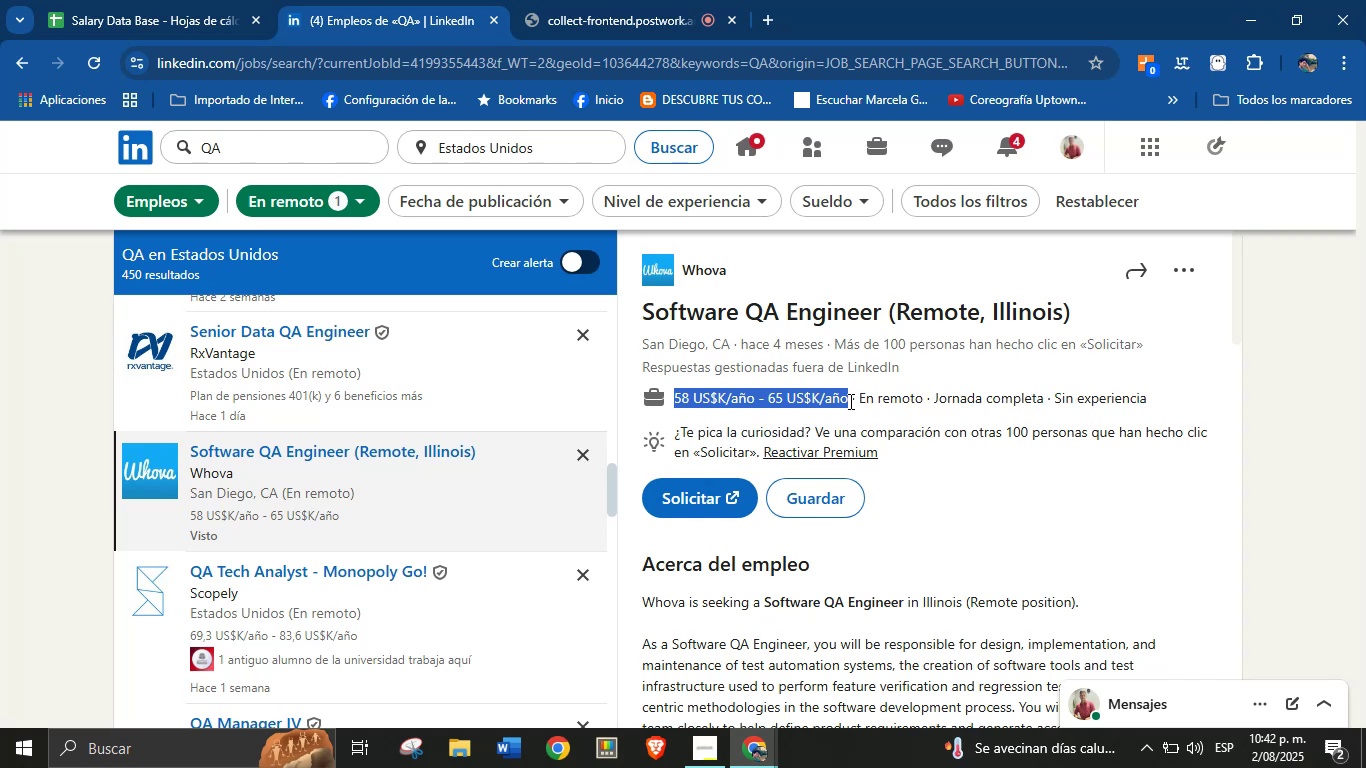 
key(Control+C)
 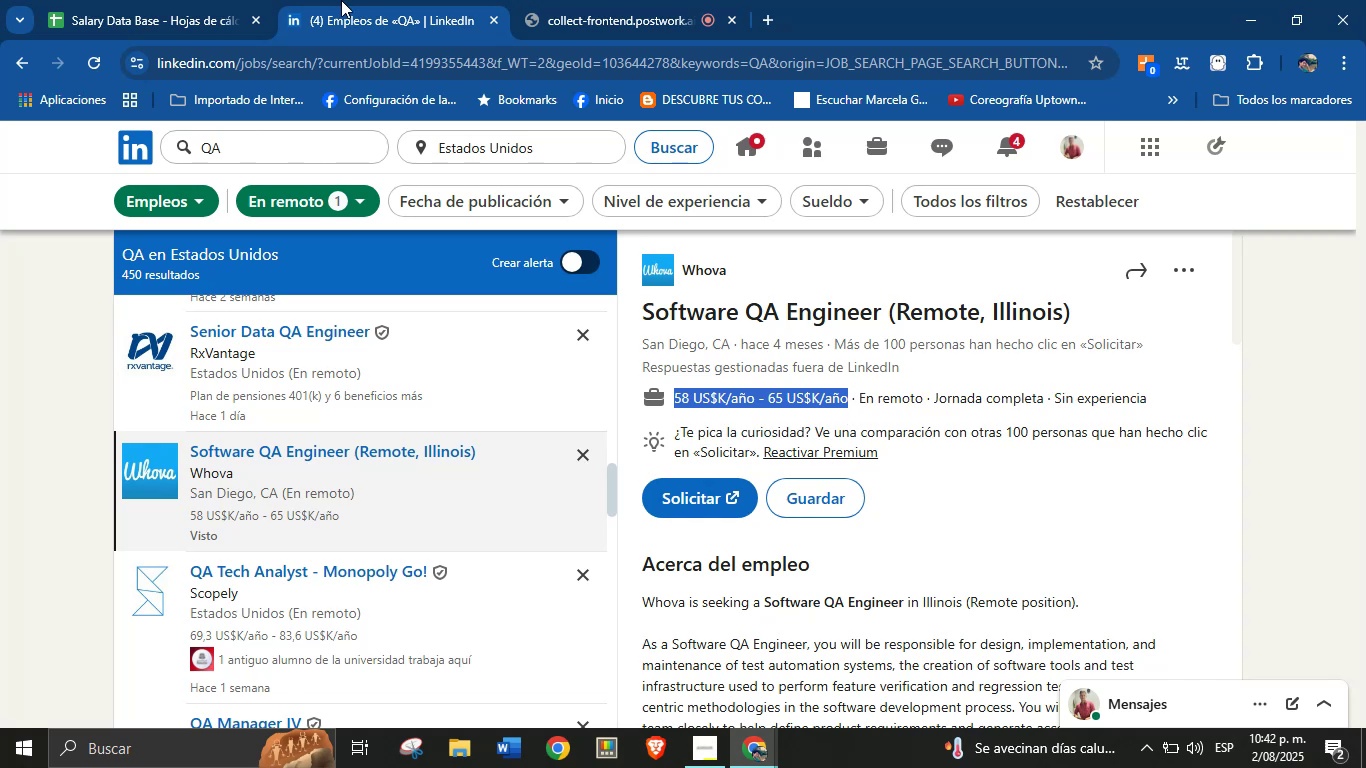 
left_click_drag(start_coordinate=[249, 0], to_coordinate=[230, 0])
 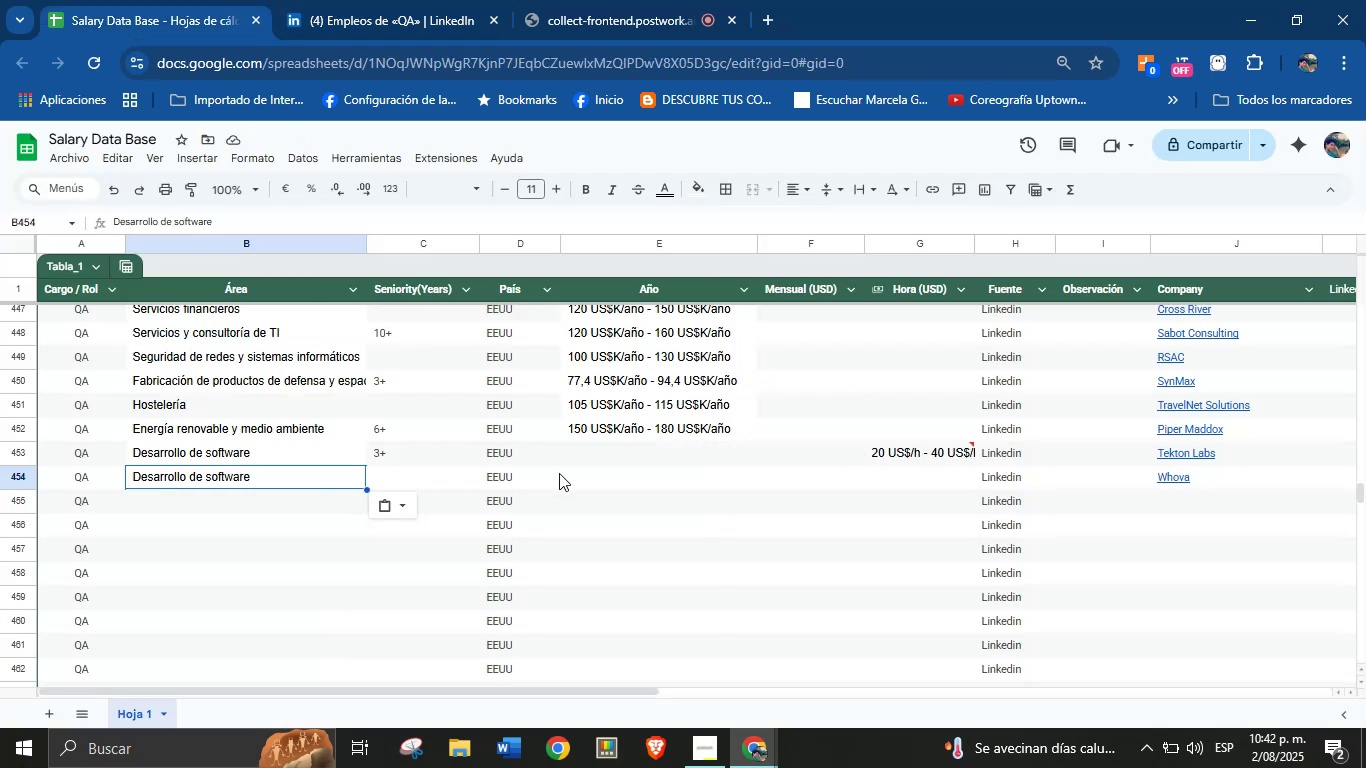 
left_click([585, 483])
 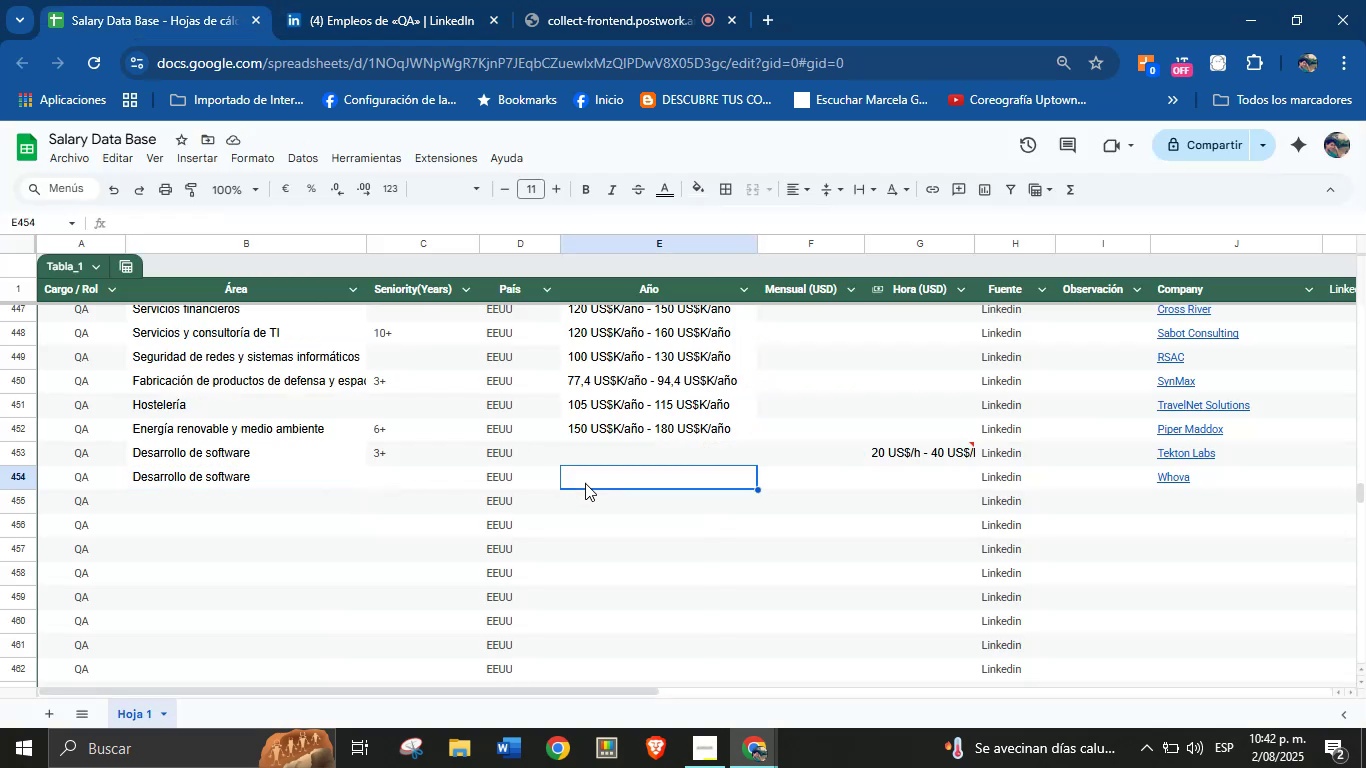 
key(Control+V)
 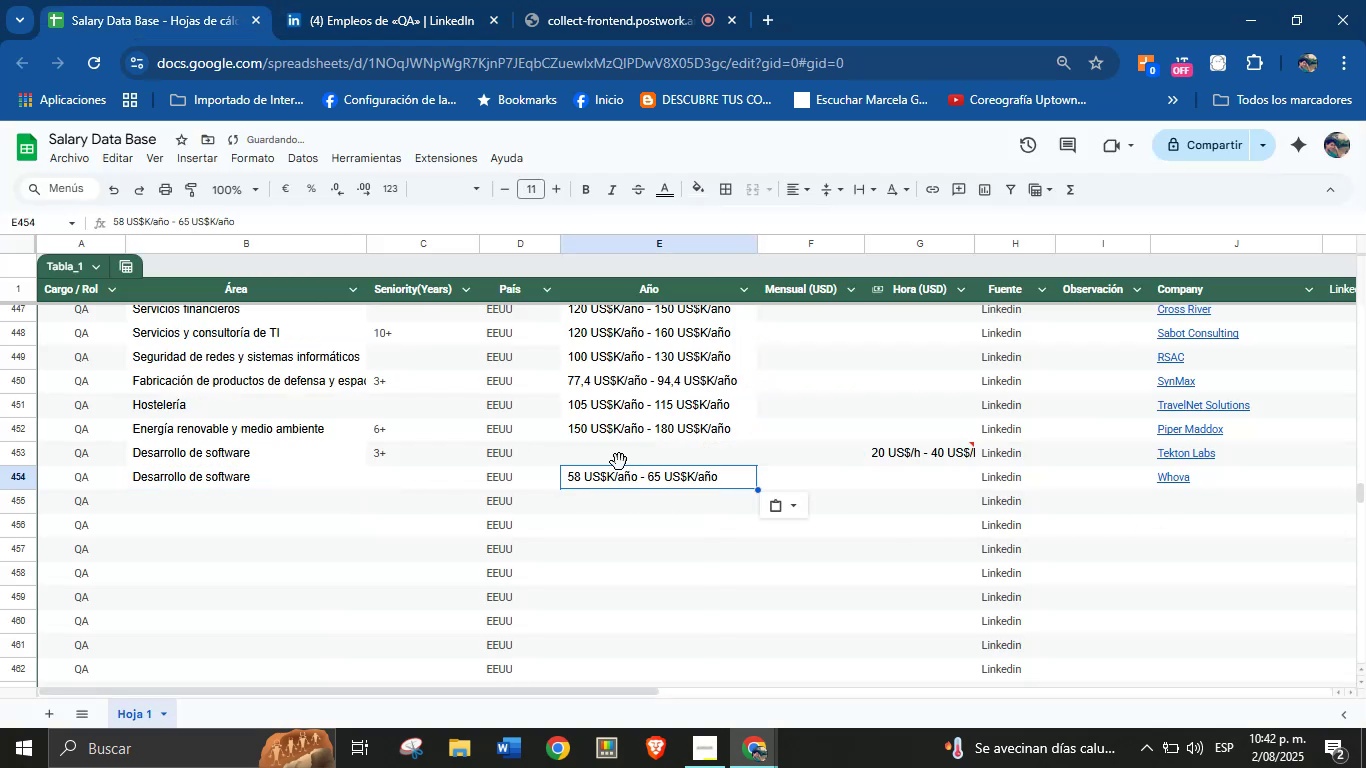 
left_click([253, 492])
 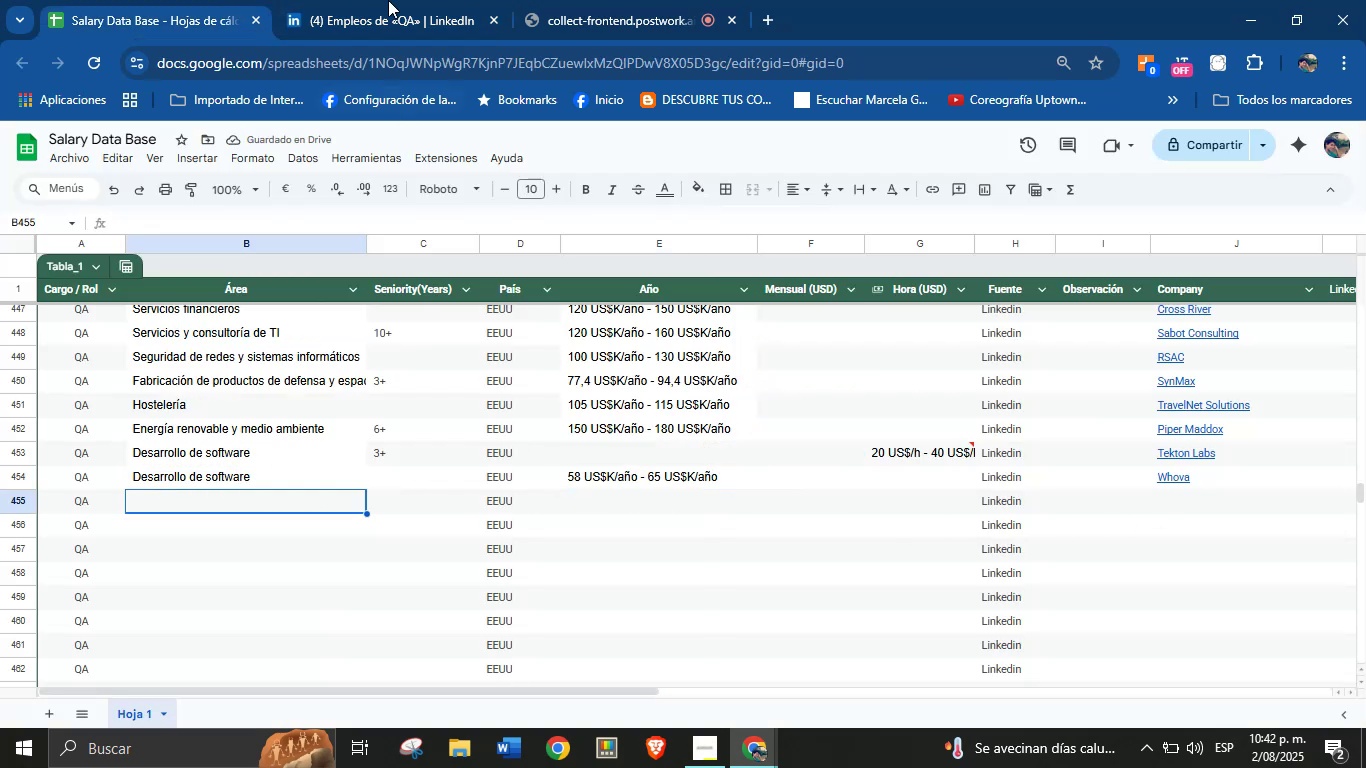 
left_click([388, 0])
 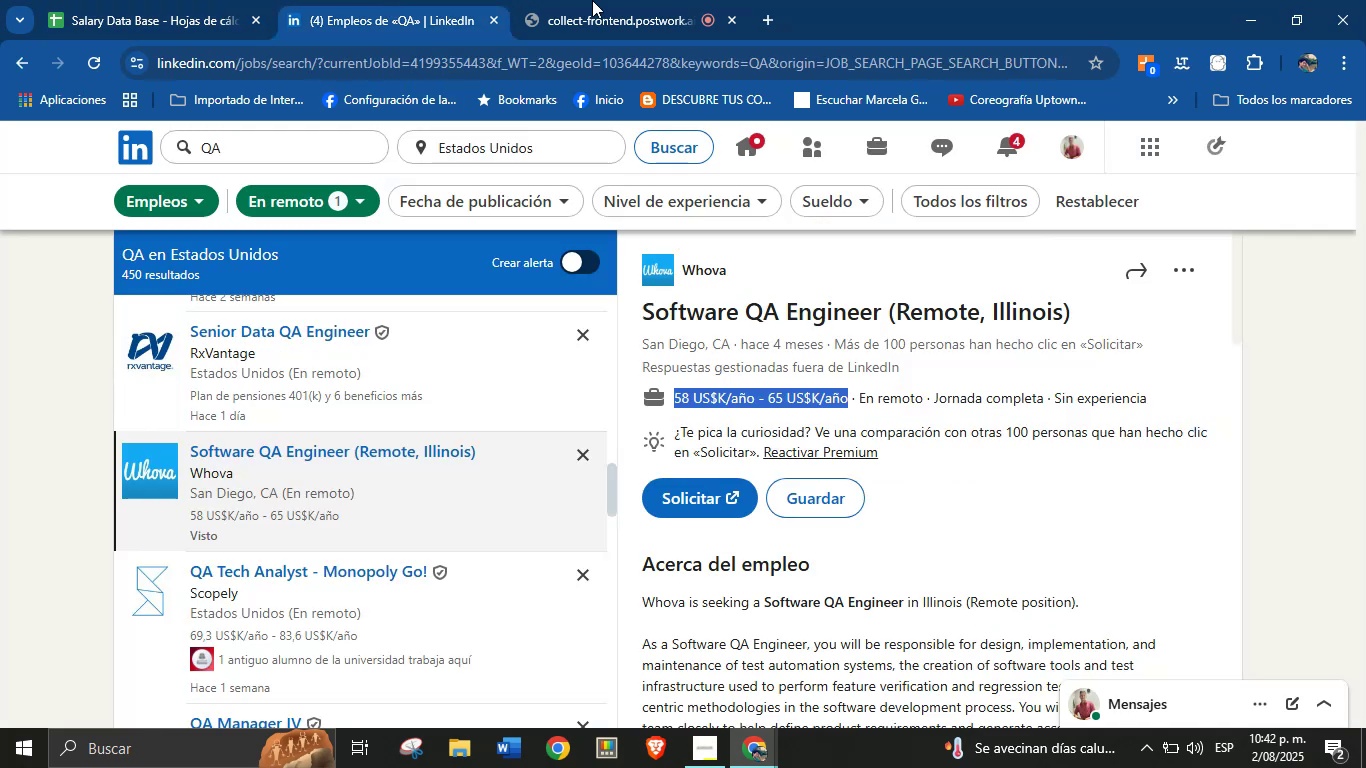 
left_click([612, 0])
 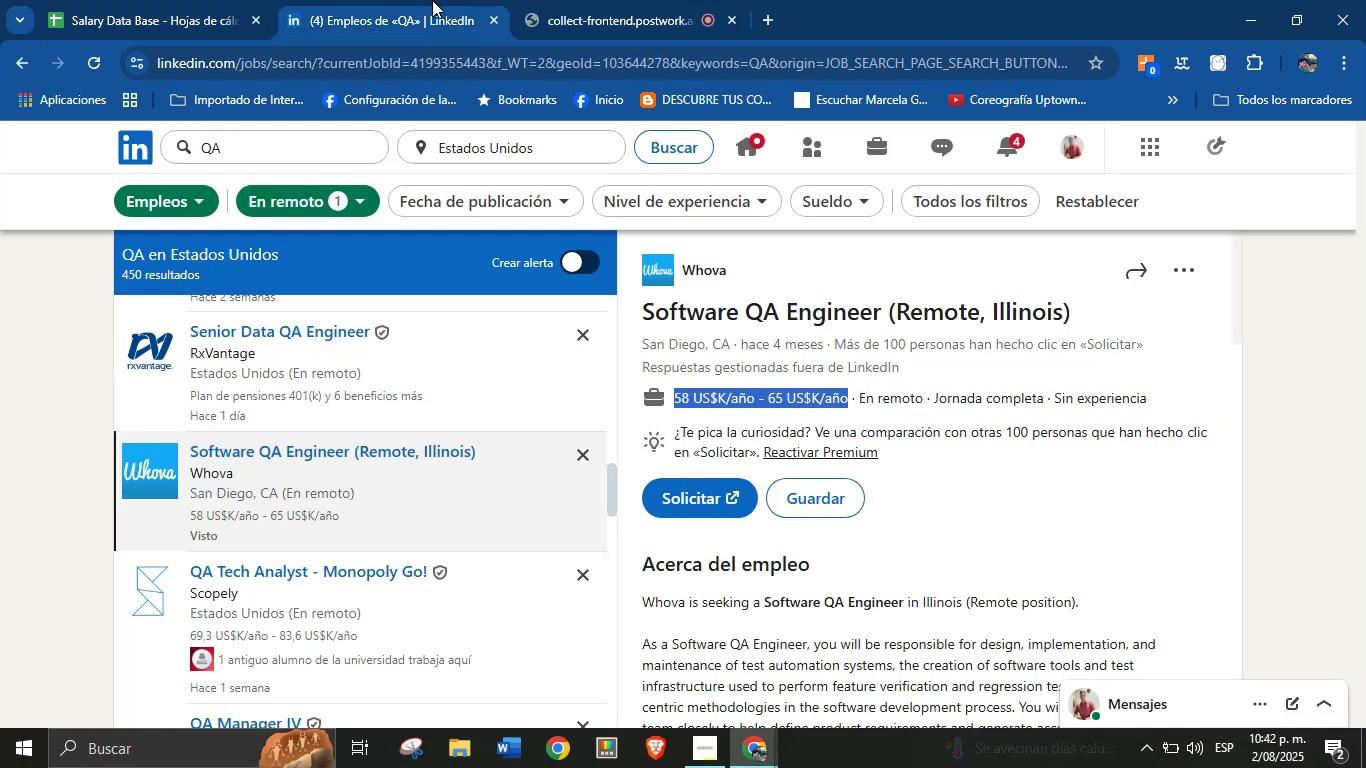 
double_click([203, 0])
 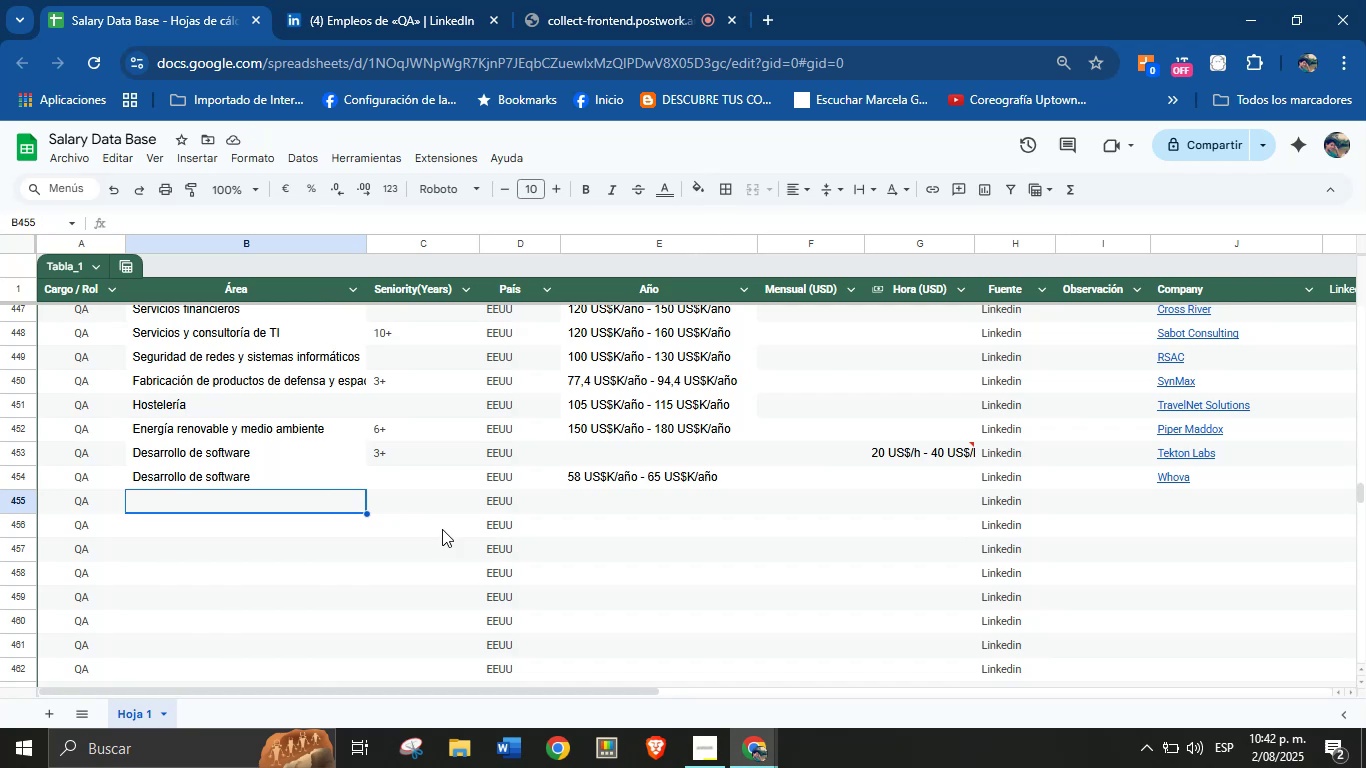 
left_click([399, 0])
 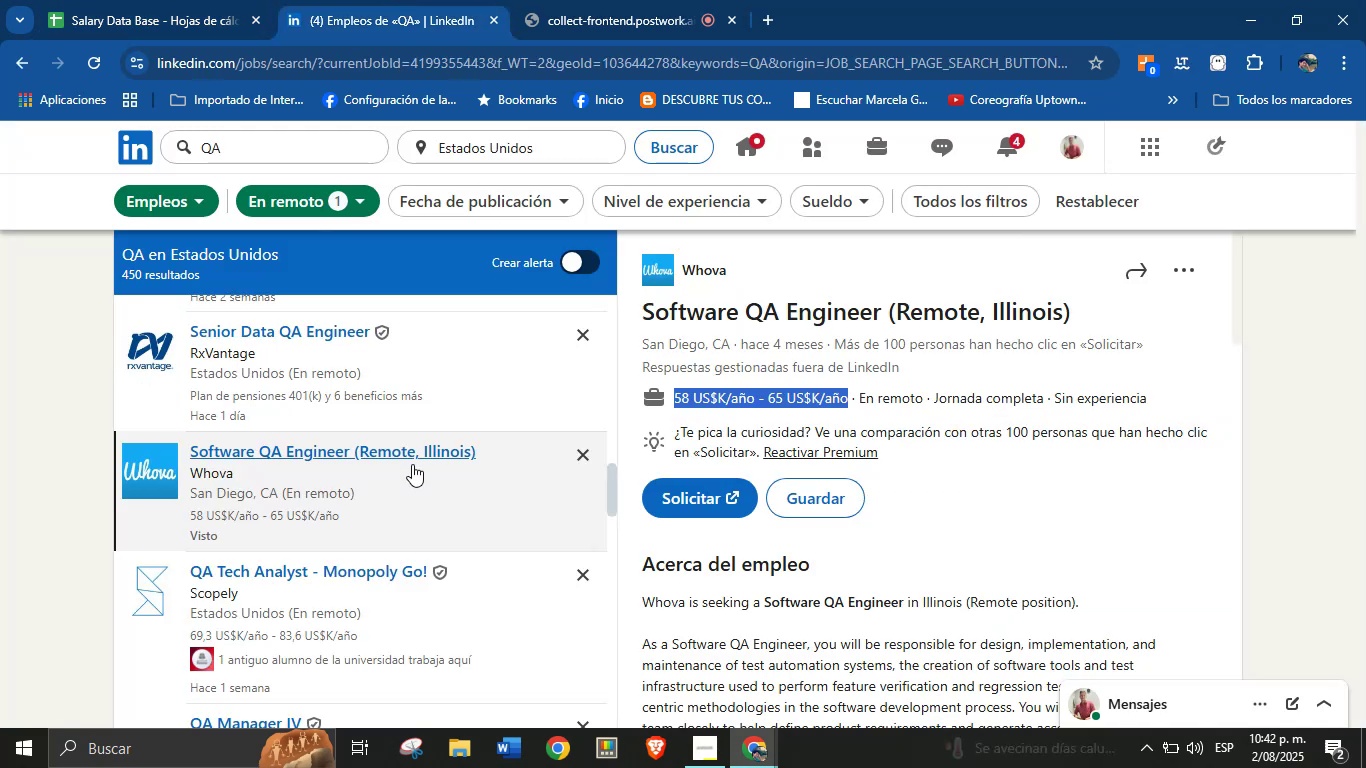 
scroll: coordinate [413, 479], scroll_direction: down, amount: 2.0
 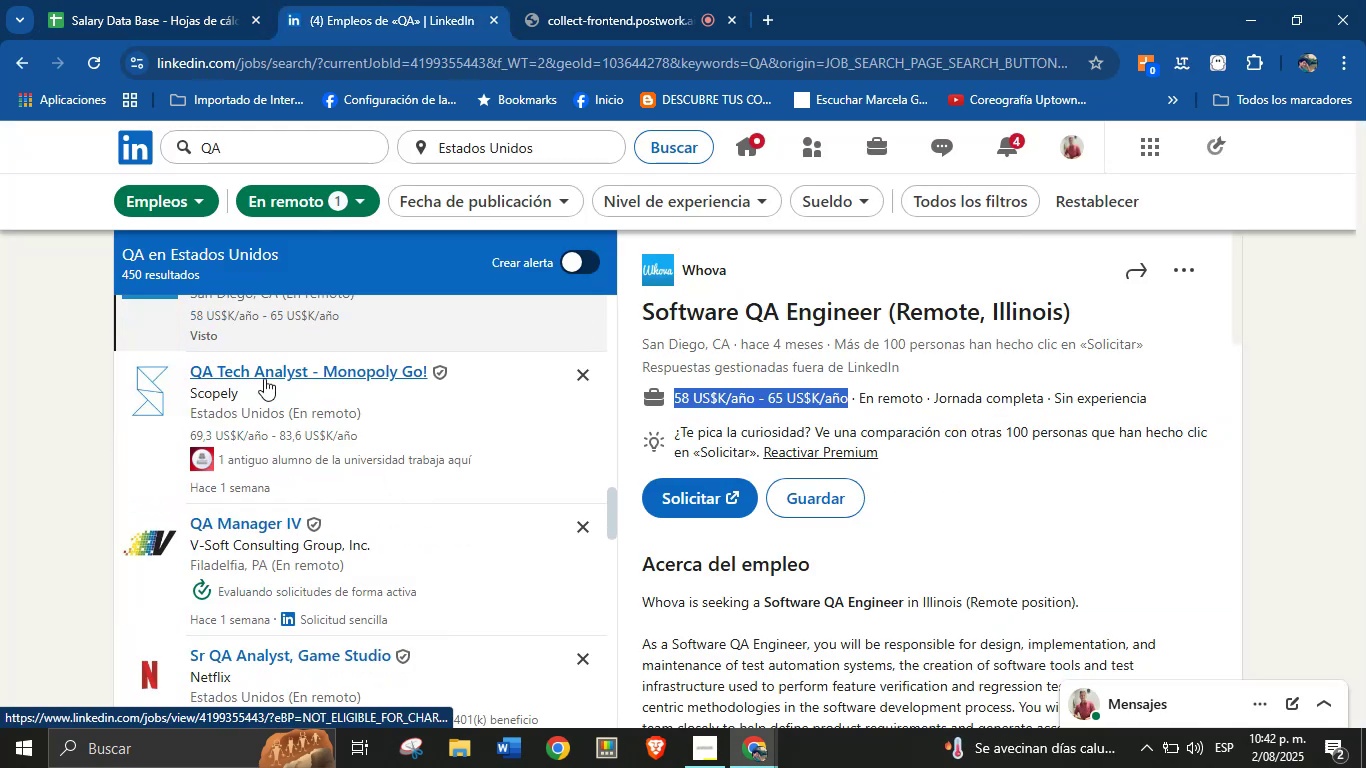 
left_click([259, 373])
 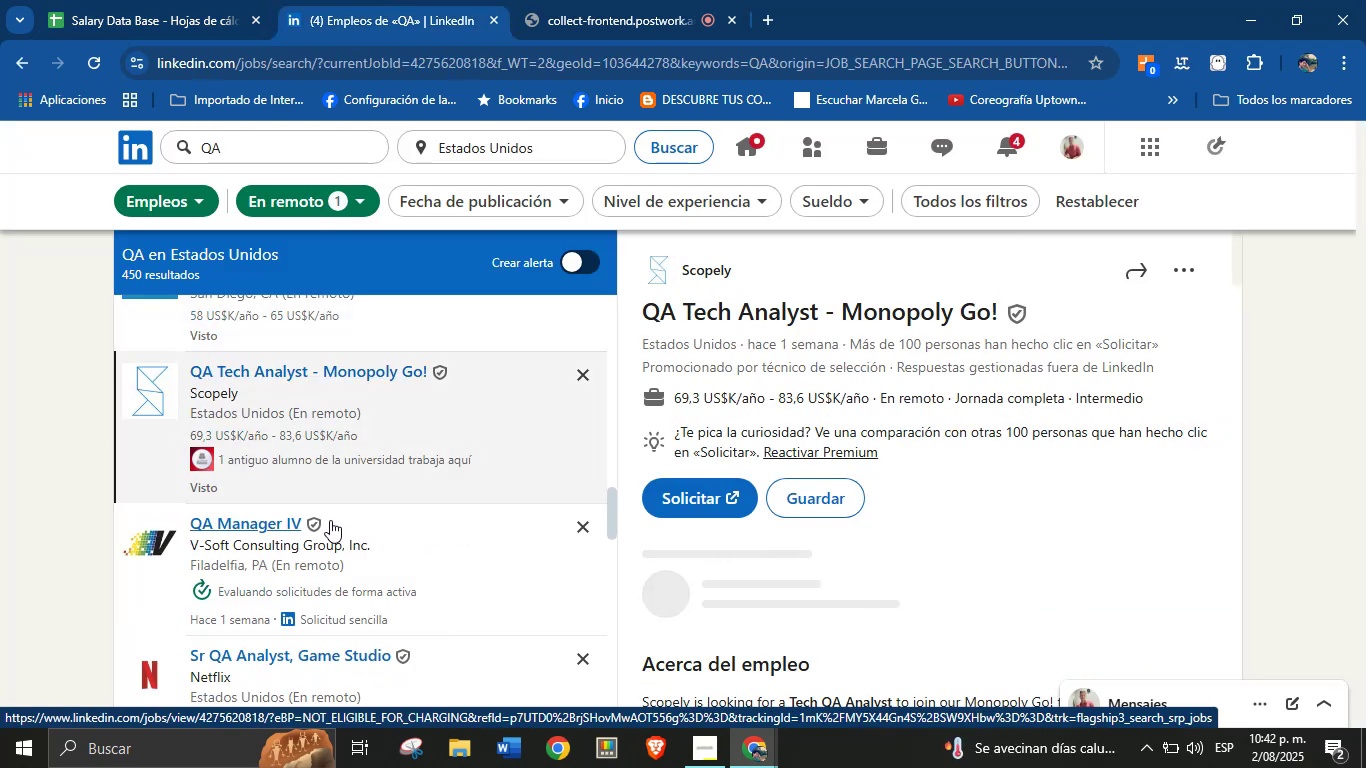 
scroll: coordinate [442, 461], scroll_direction: down, amount: 3.0
 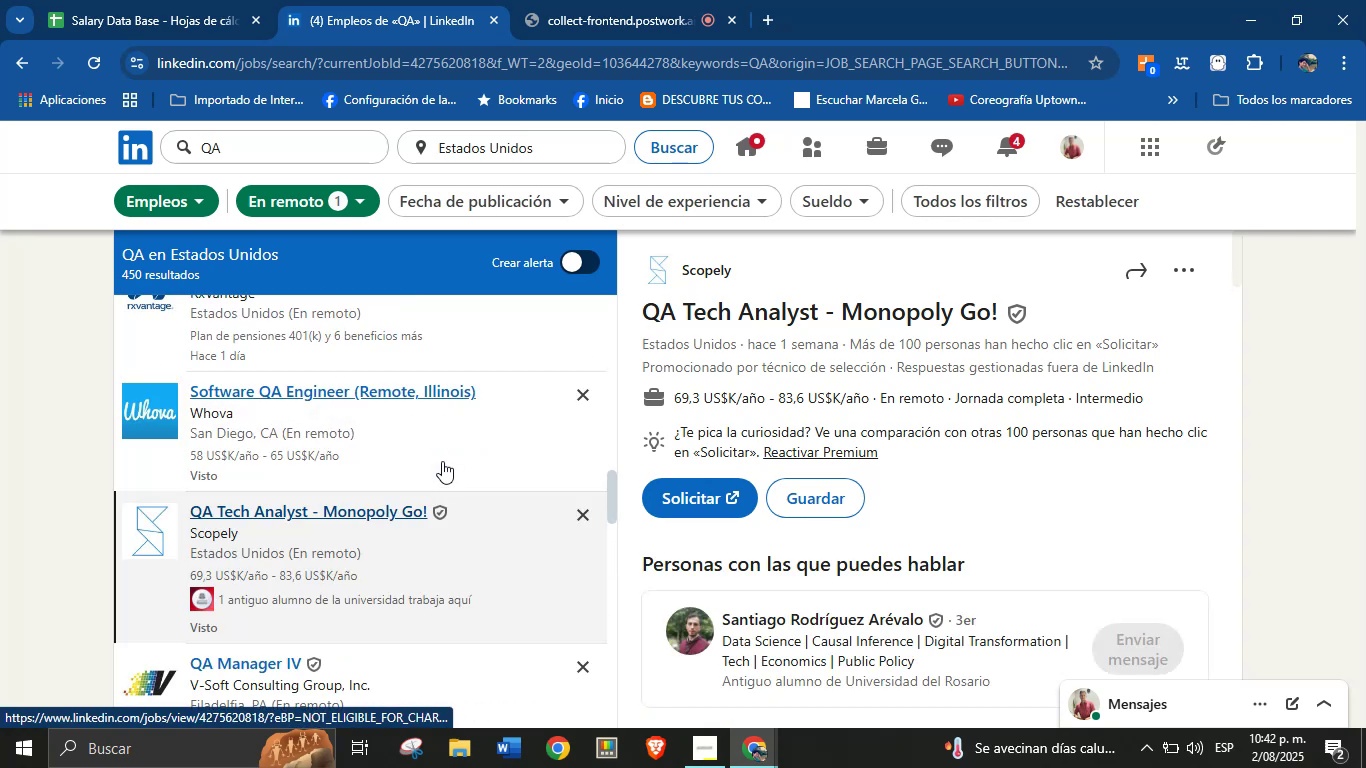 
wait(8.5)
 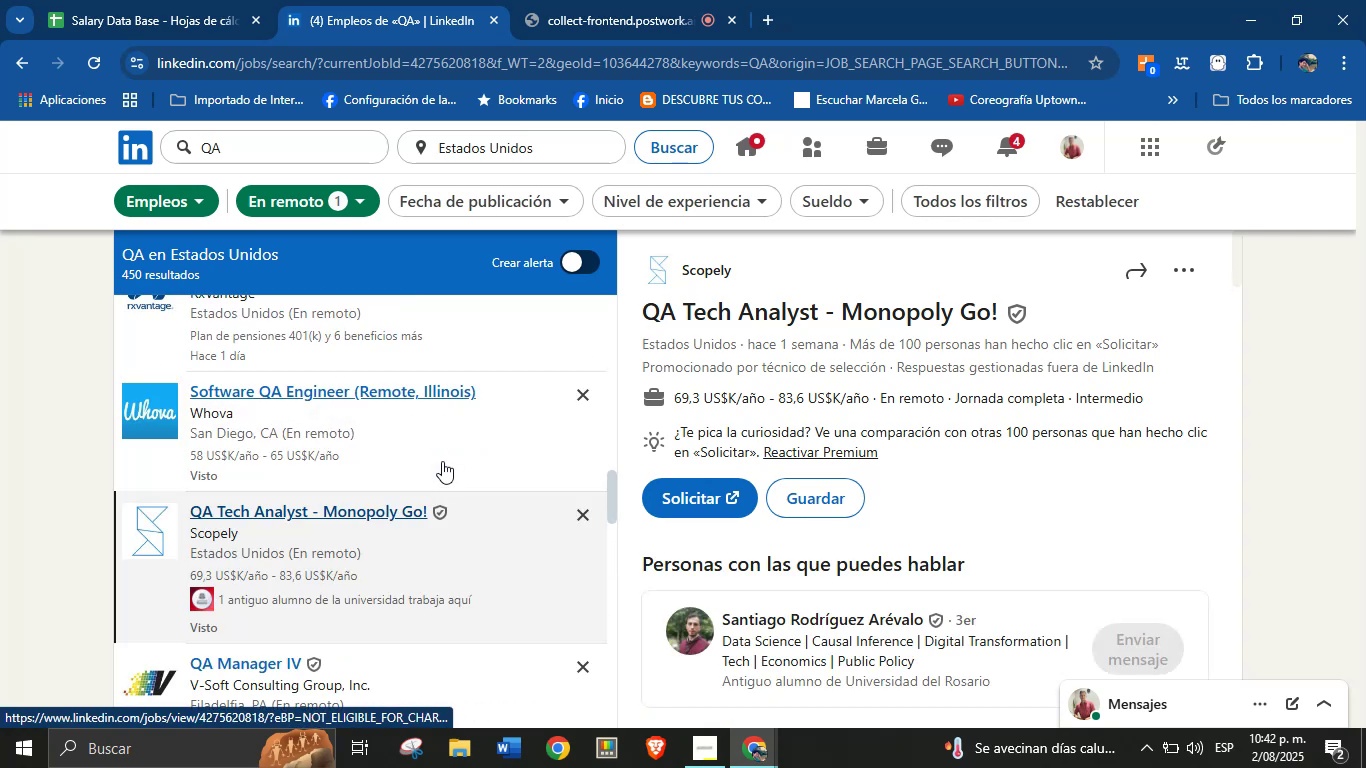 
scroll: coordinate [460, 431], scroll_direction: down, amount: 5.0
 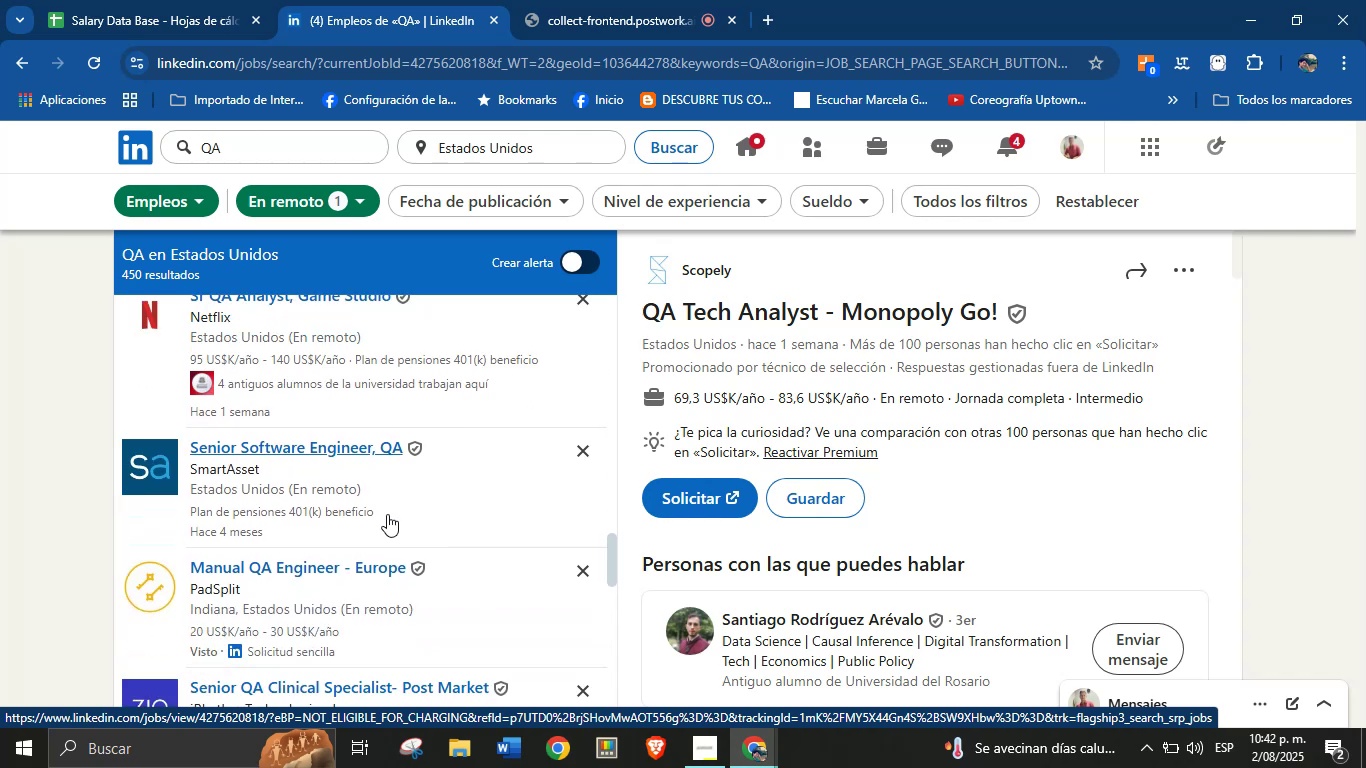 
left_click([325, 566])
 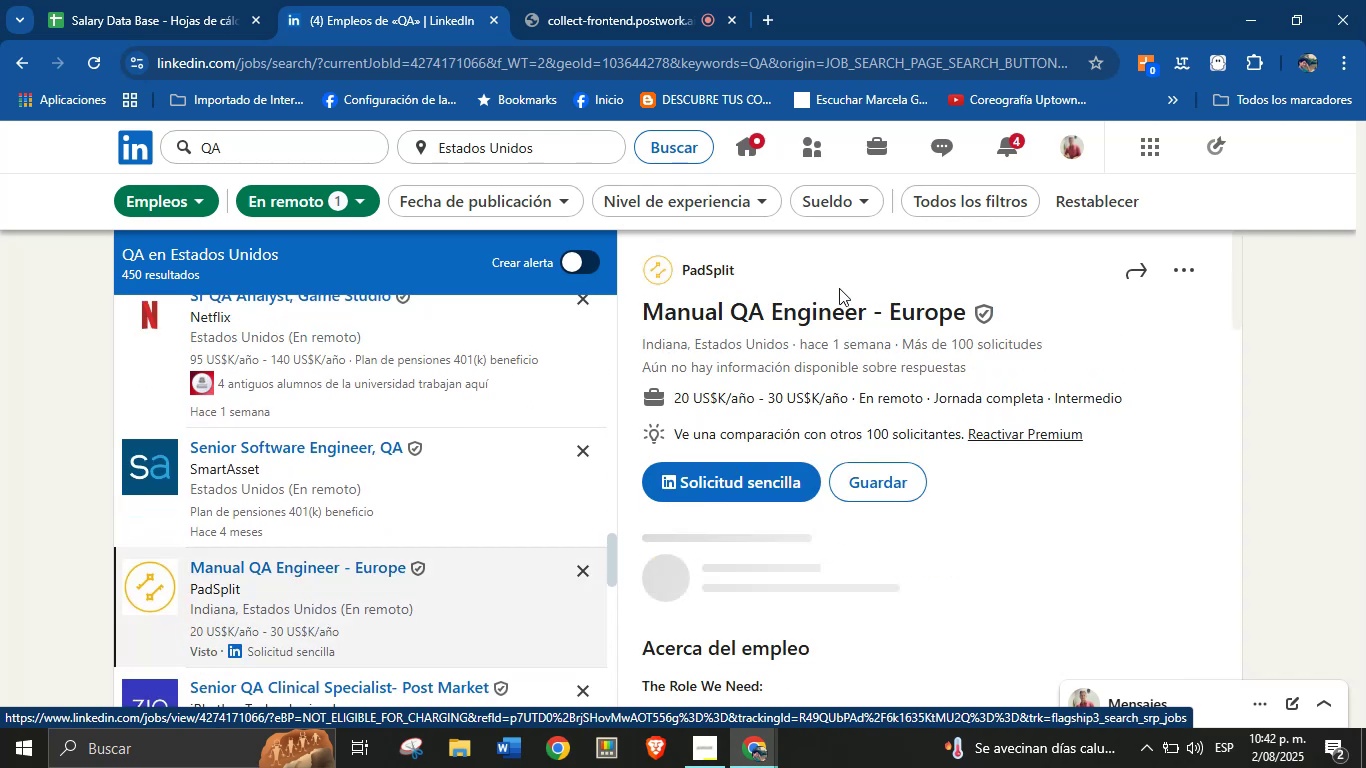 
left_click_drag(start_coordinate=[752, 273], to_coordinate=[687, 272])
 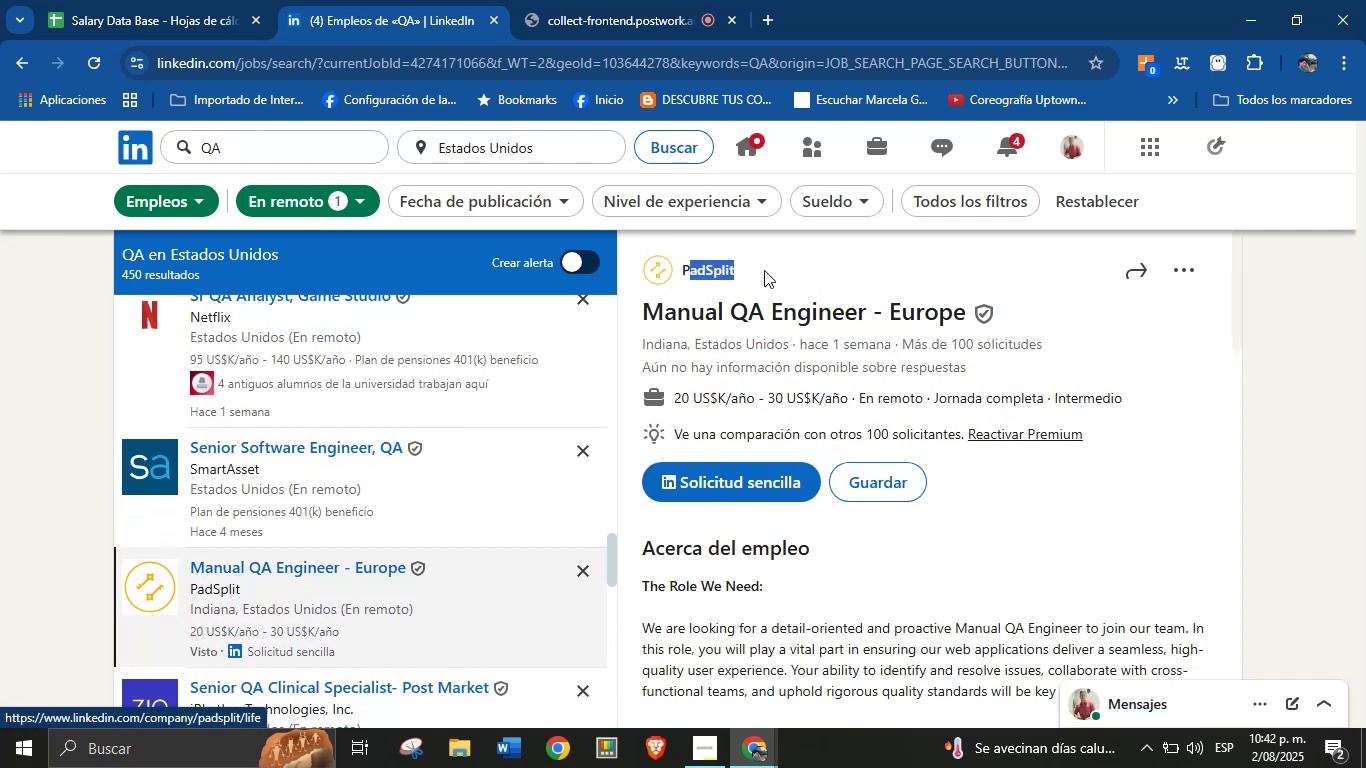 
hold_key(key=ControlLeft, duration=0.66)
 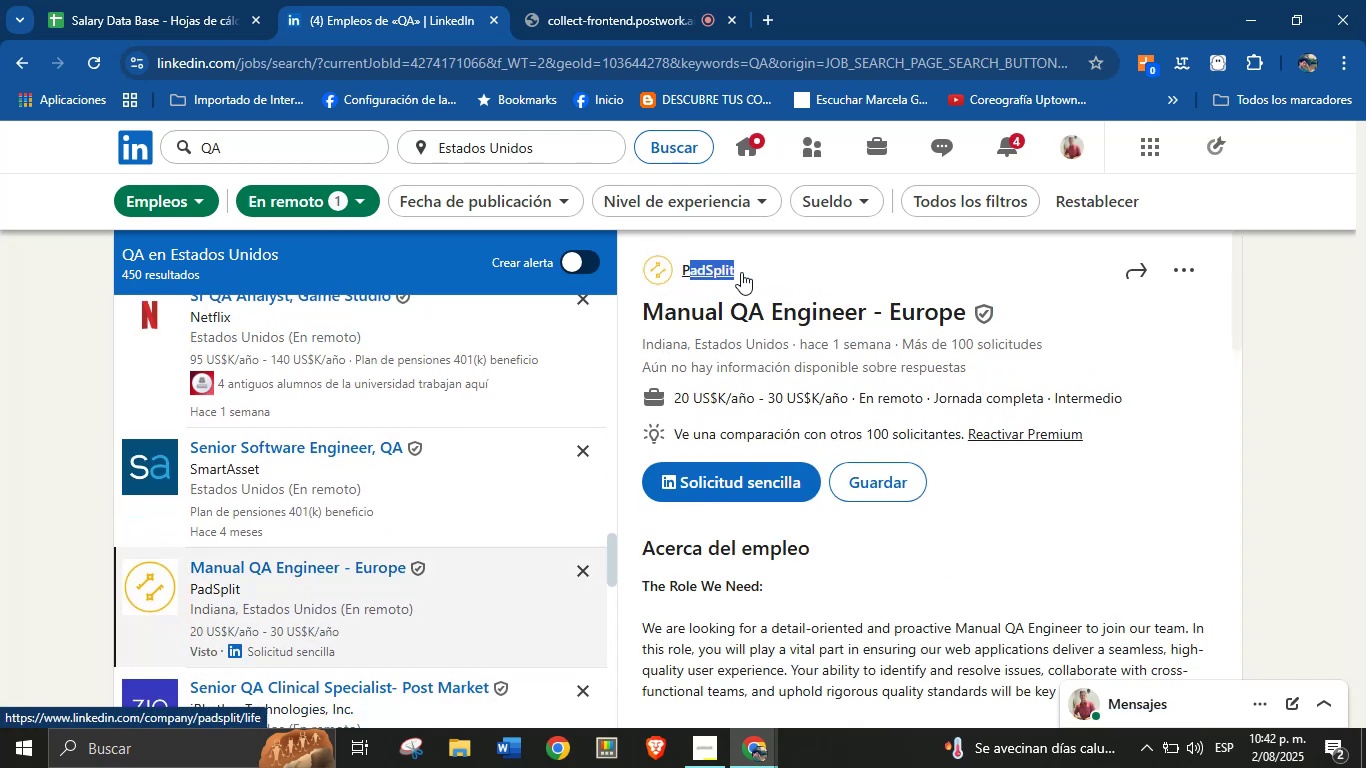 
left_click([764, 270])
 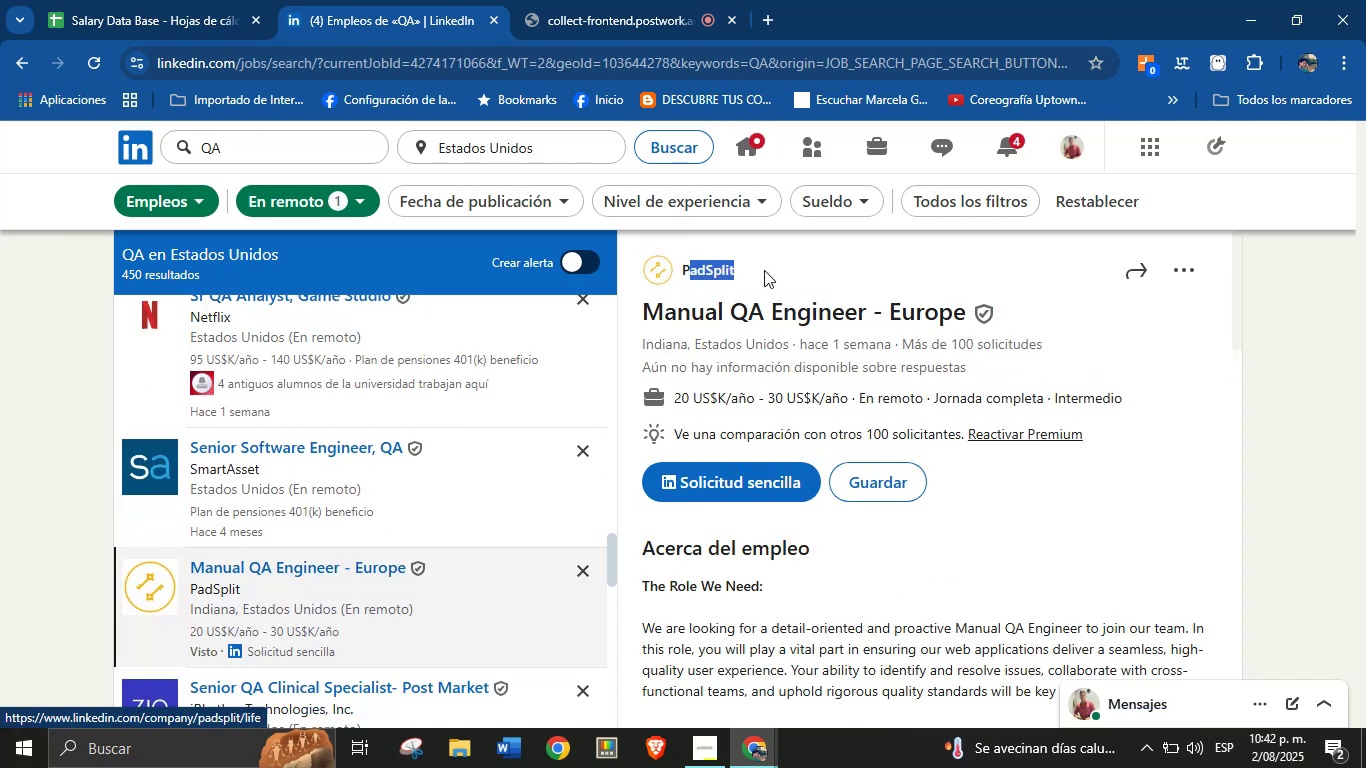 
left_click_drag(start_coordinate=[754, 270], to_coordinate=[683, 271])
 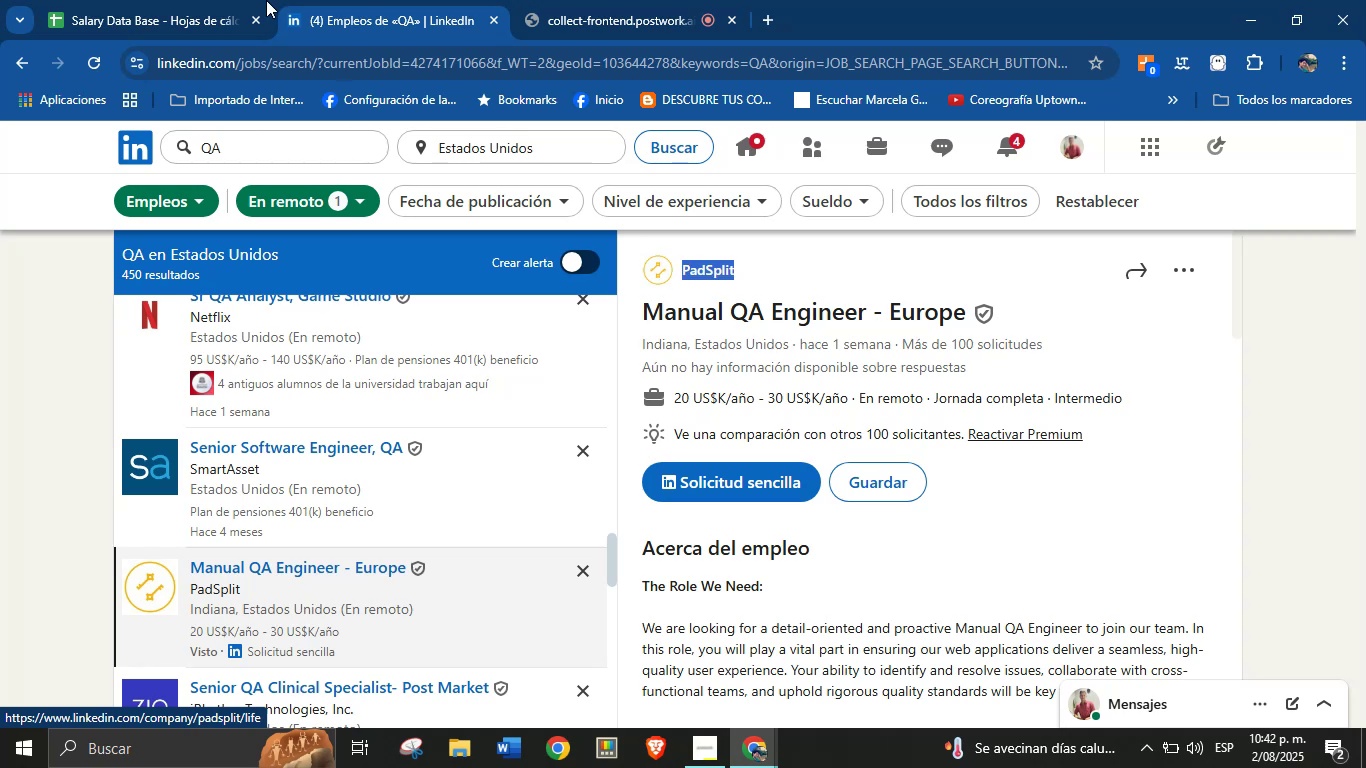 
key(Control+C)
 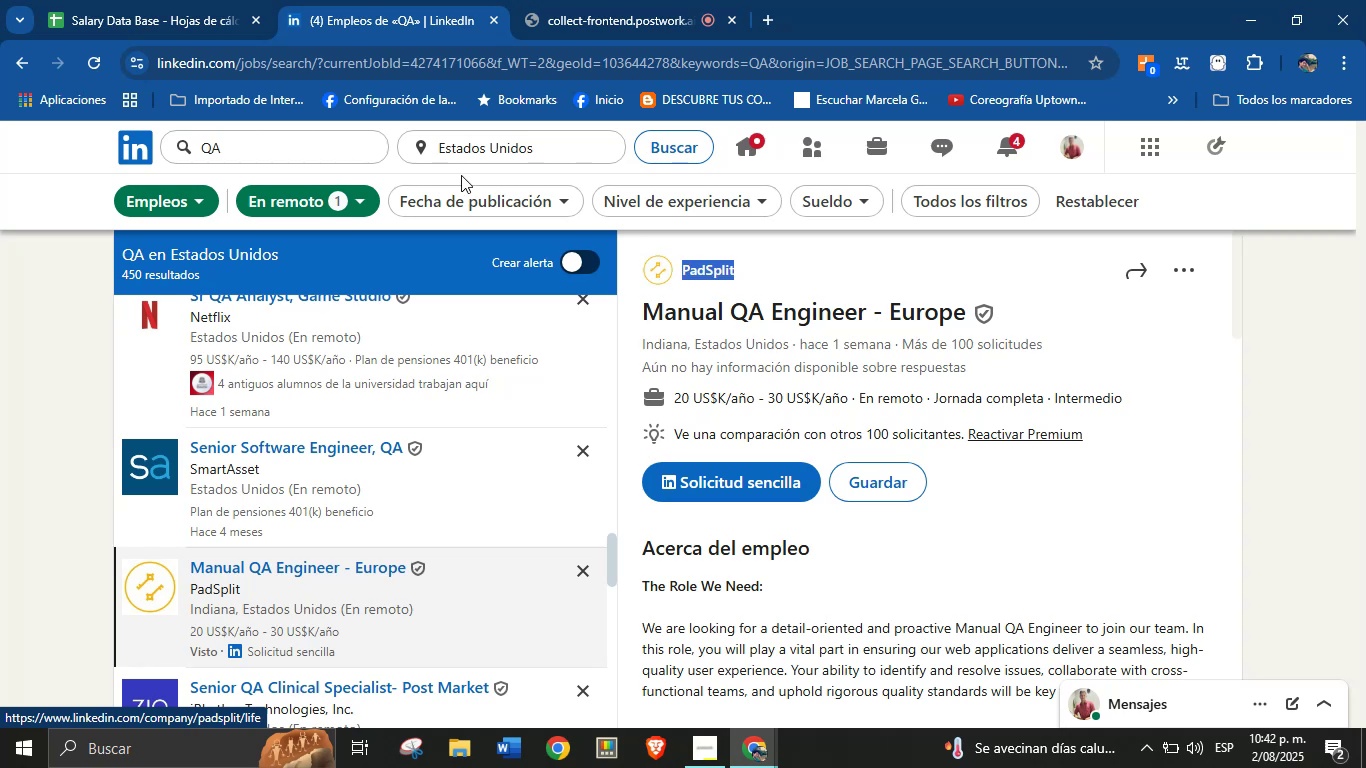 
left_click_drag(start_coordinate=[250, 0], to_coordinate=[244, 0])
 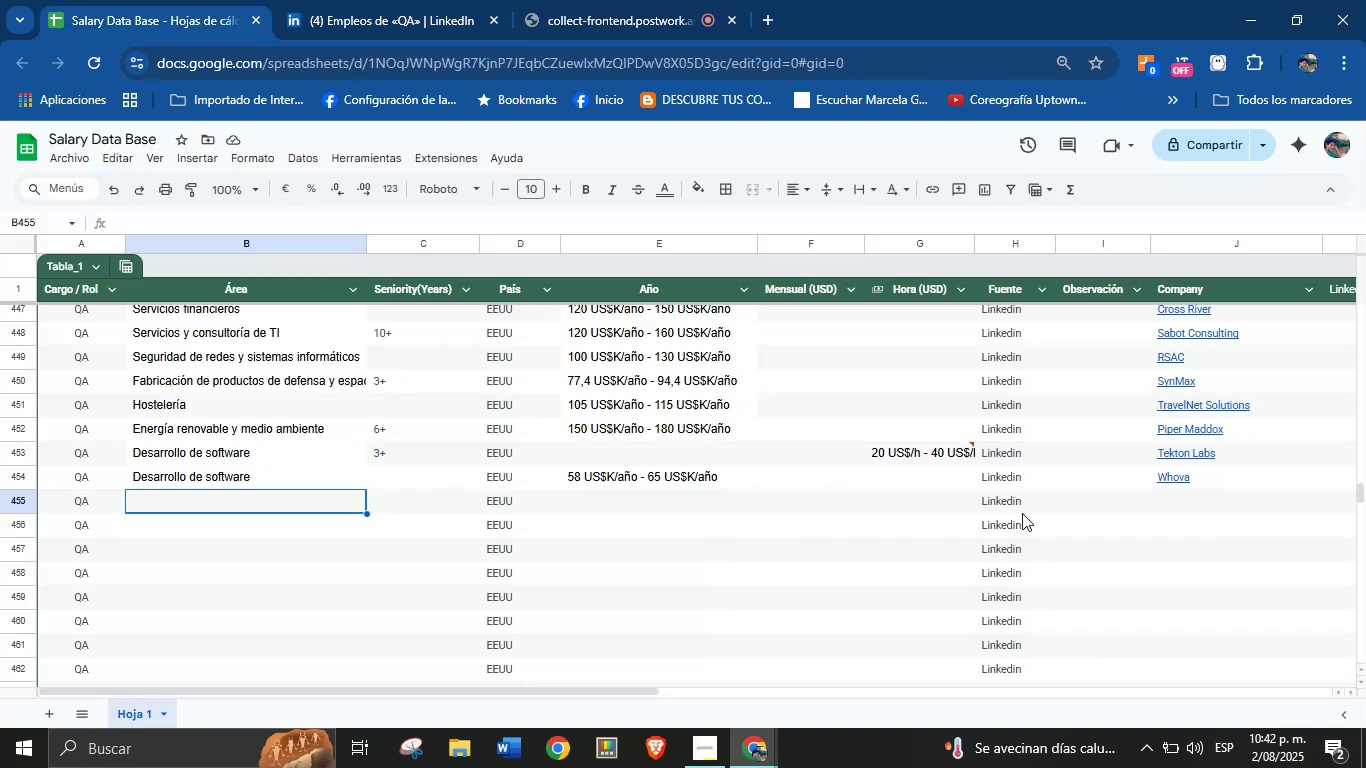 
left_click([1156, 498])
 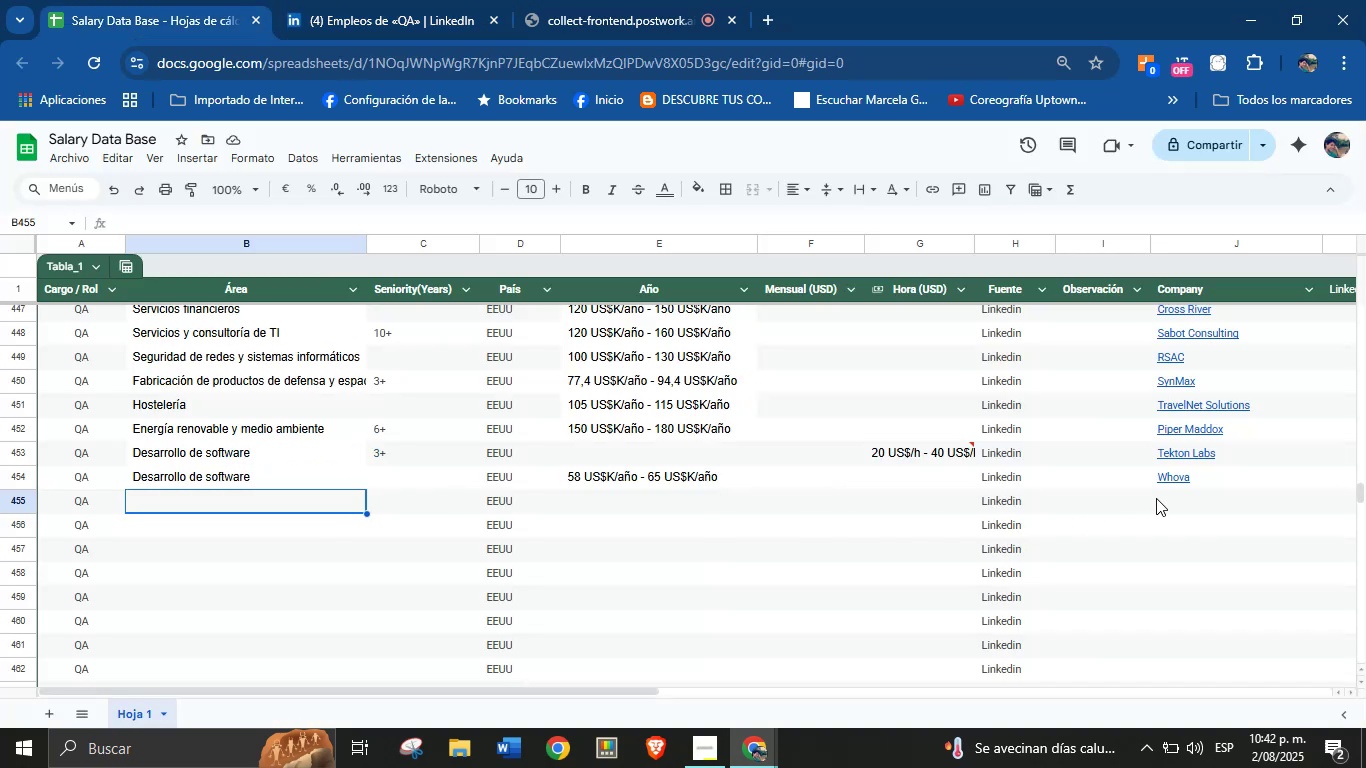 
key(Control+V)
 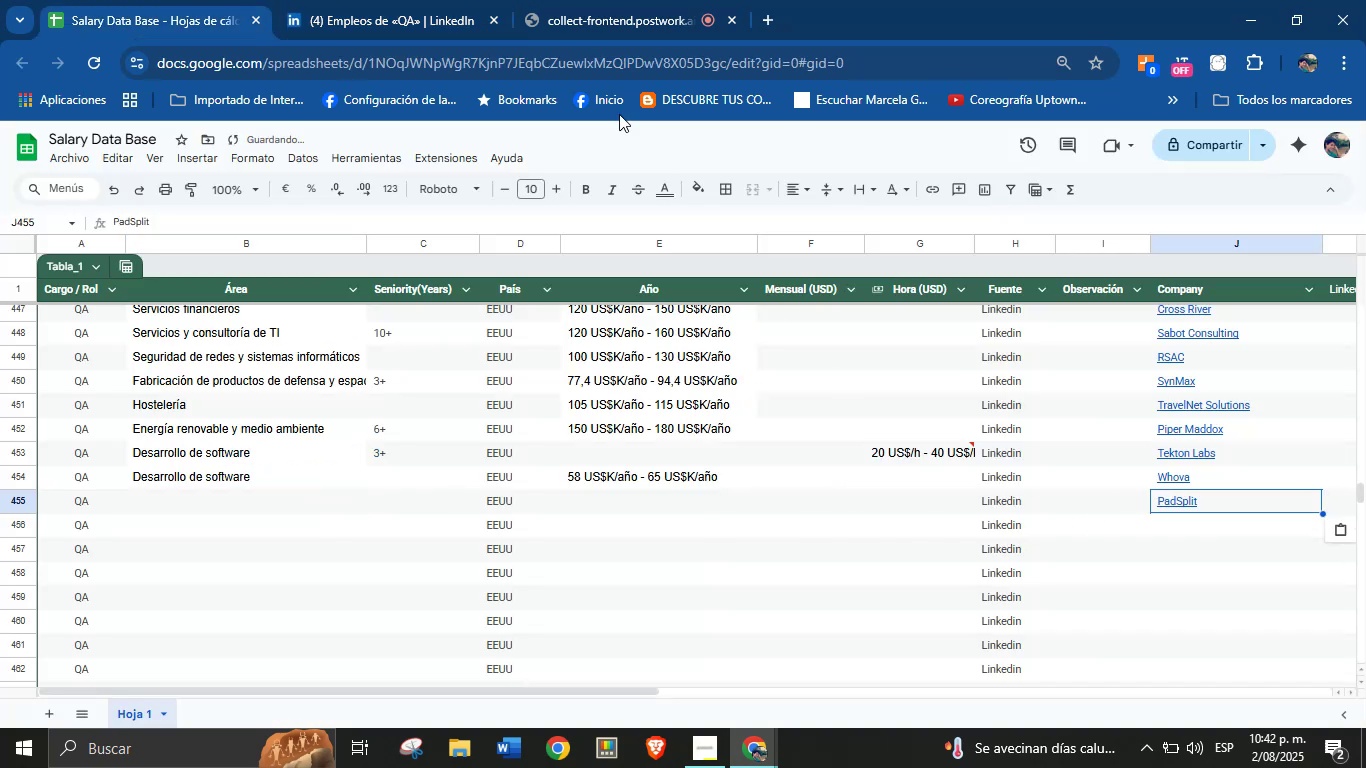 
left_click([426, 0])
 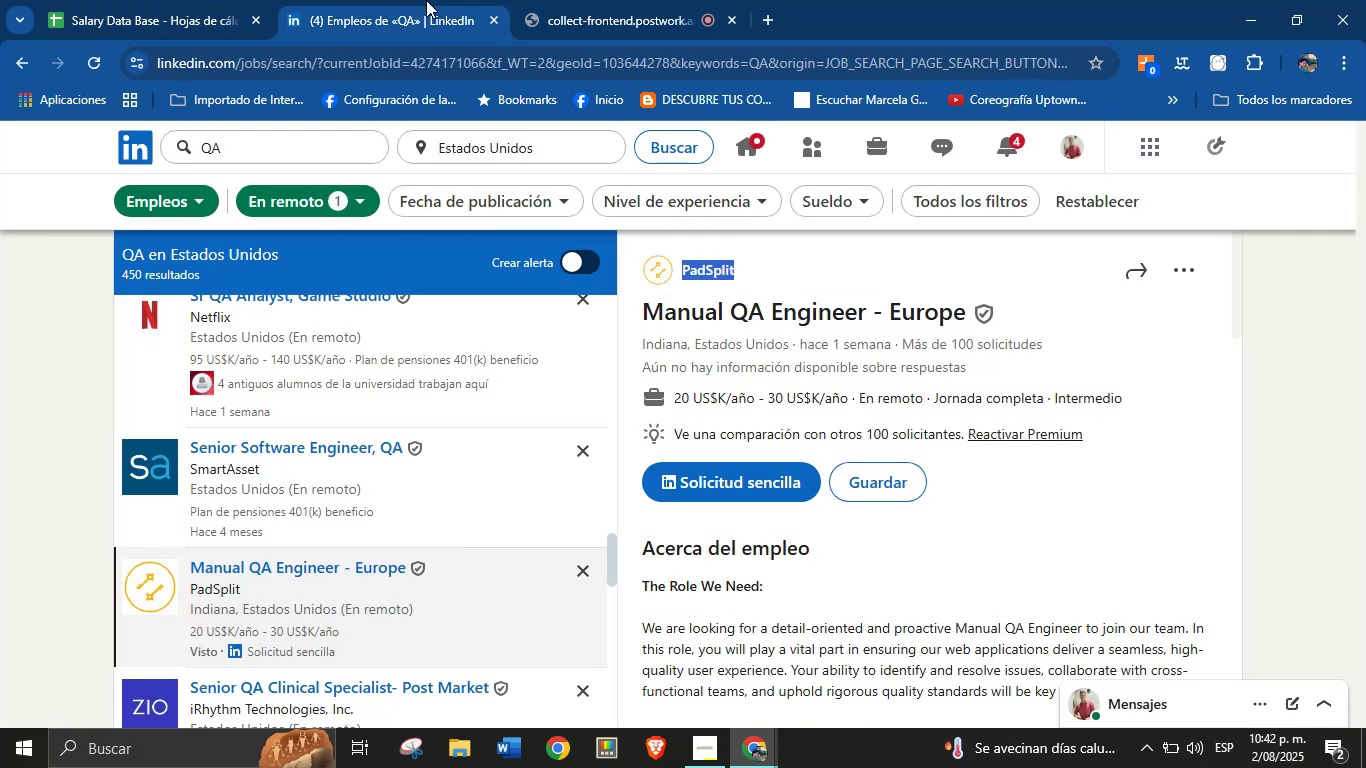 
scroll: coordinate [790, 467], scroll_direction: down, amount: 20.0
 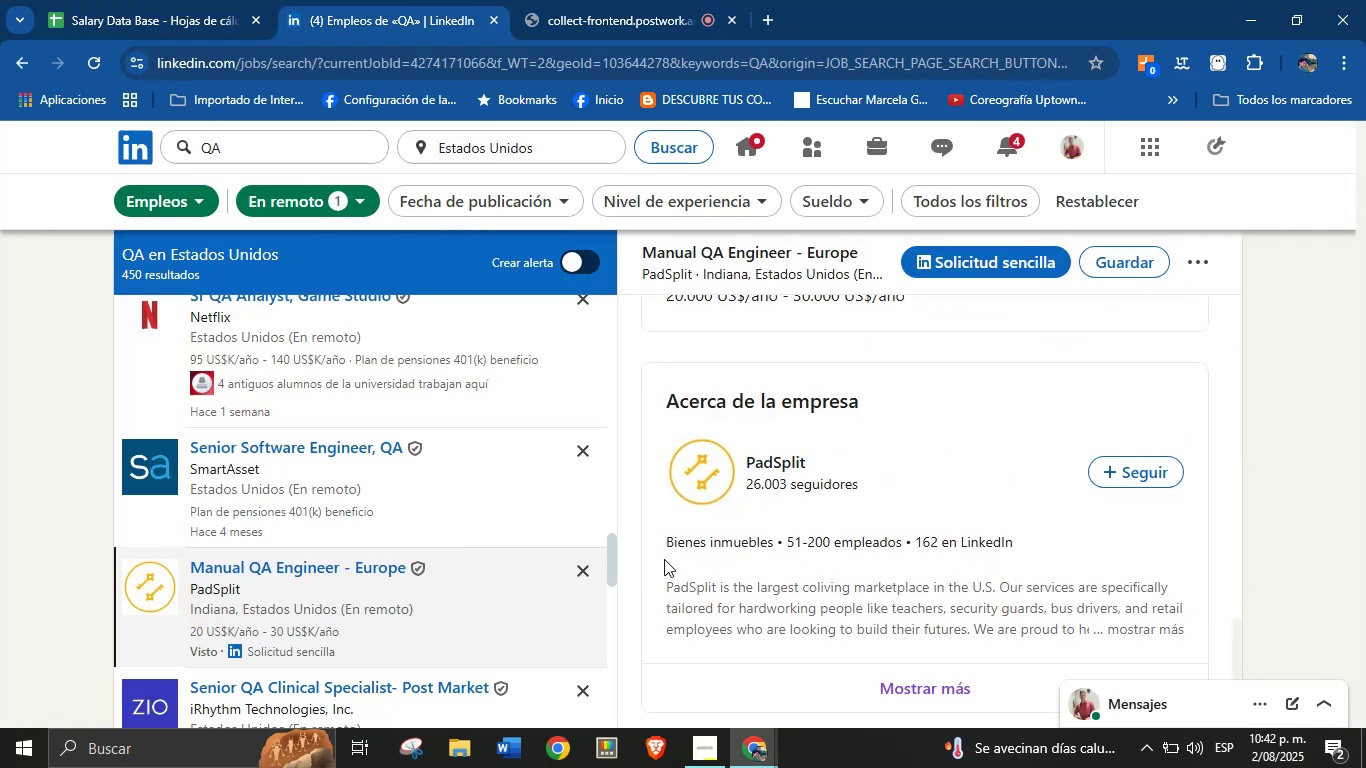 
left_click_drag(start_coordinate=[665, 543], to_coordinate=[777, 550])
 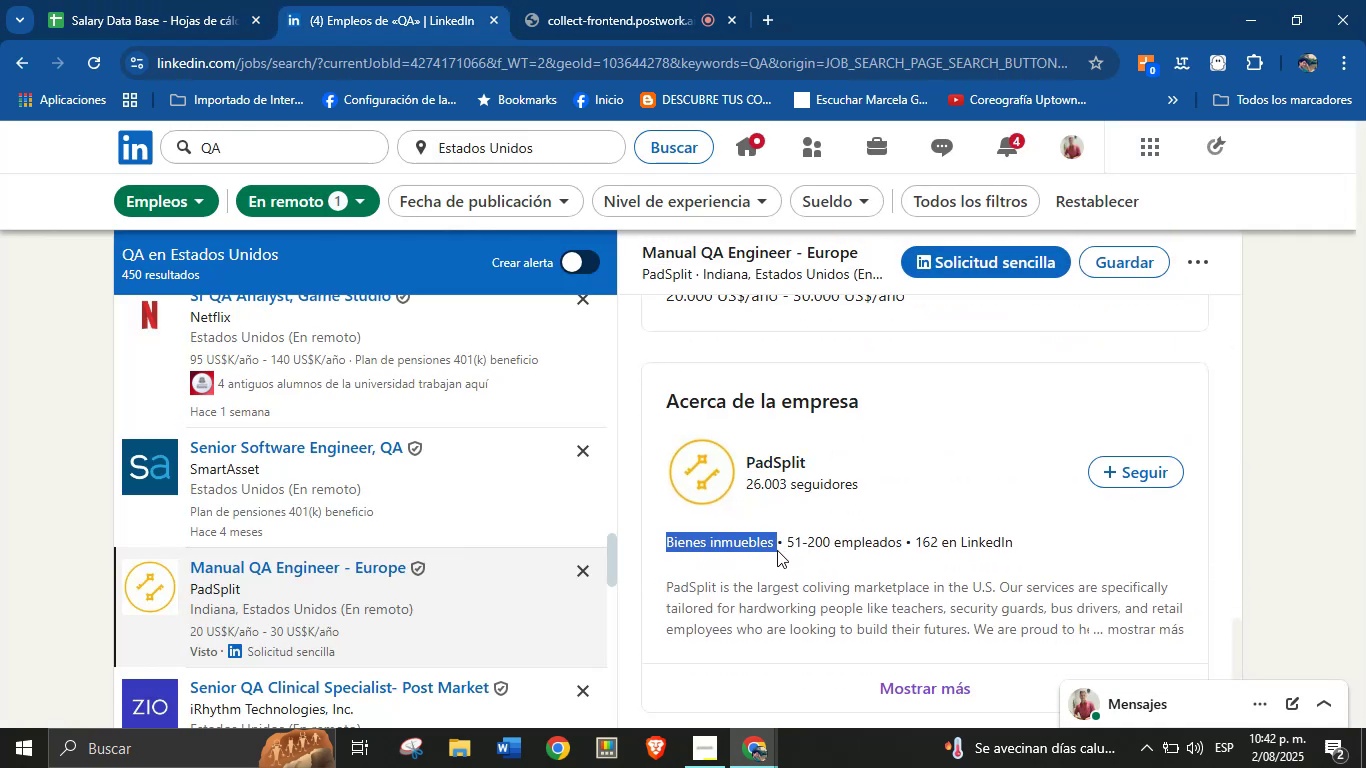 
key(Control+C)
 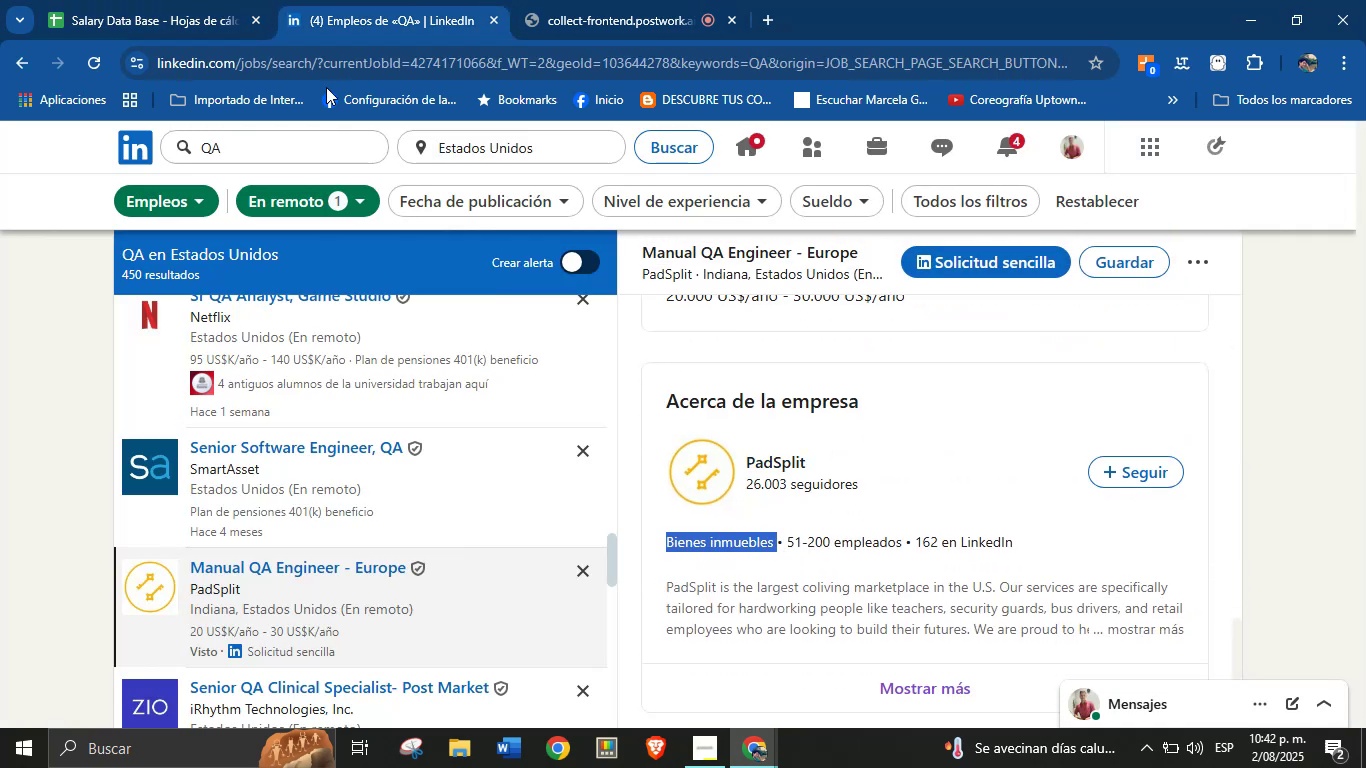 
left_click([188, 0])
 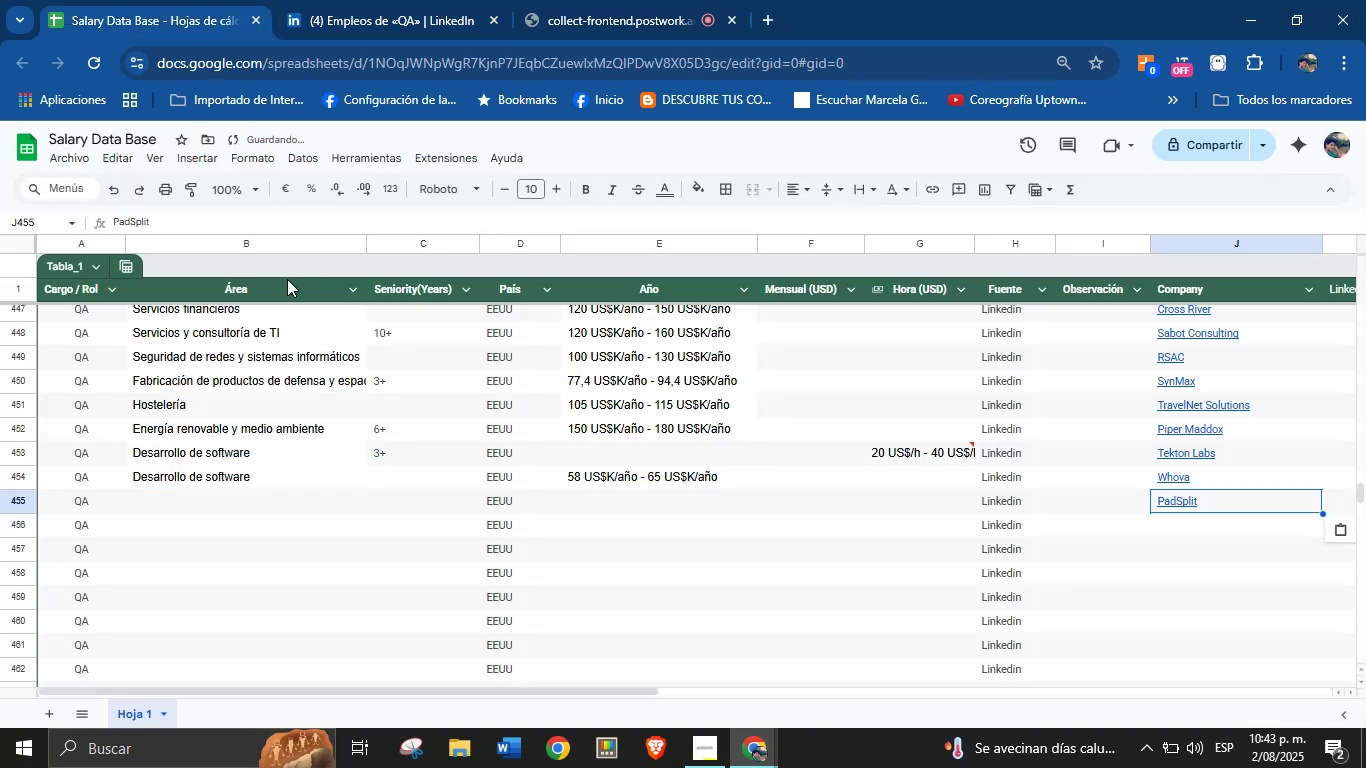 
left_click([206, 507])
 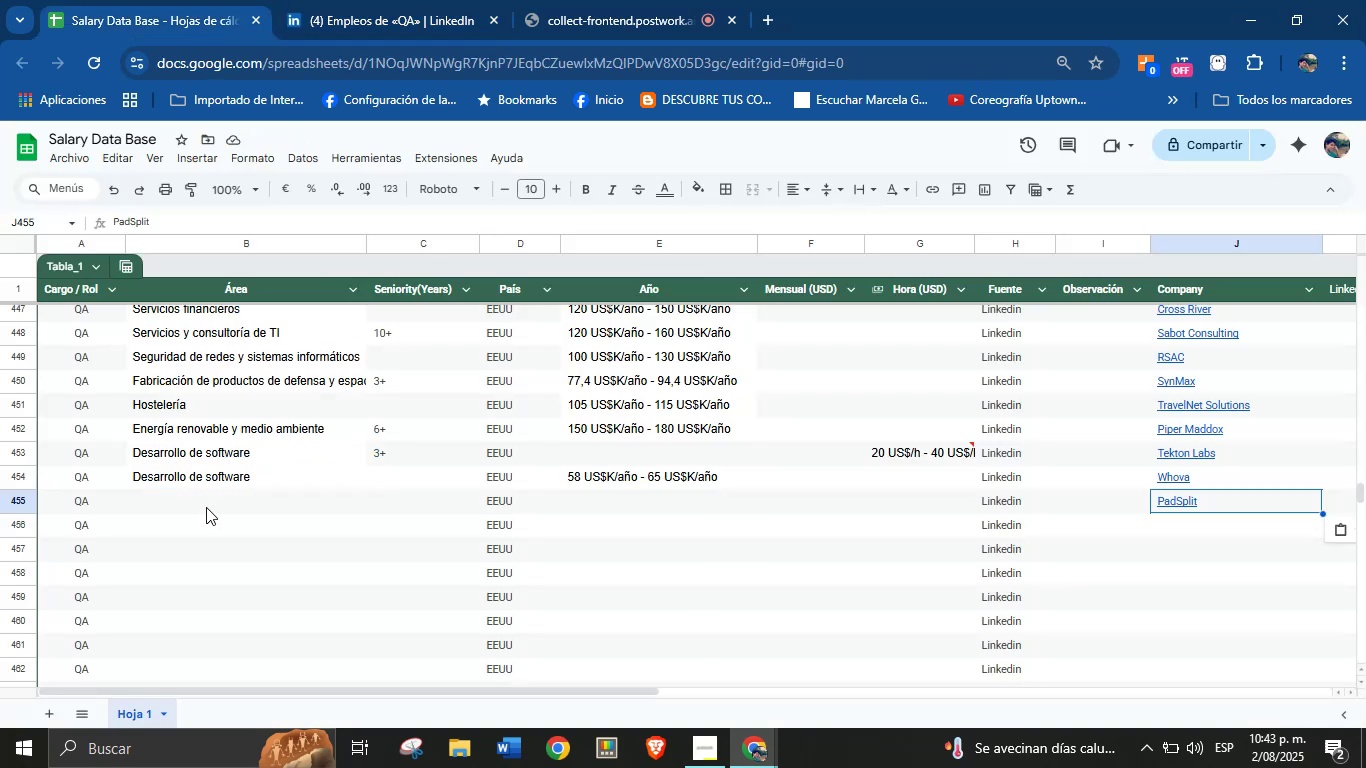 
key(Control+V)
 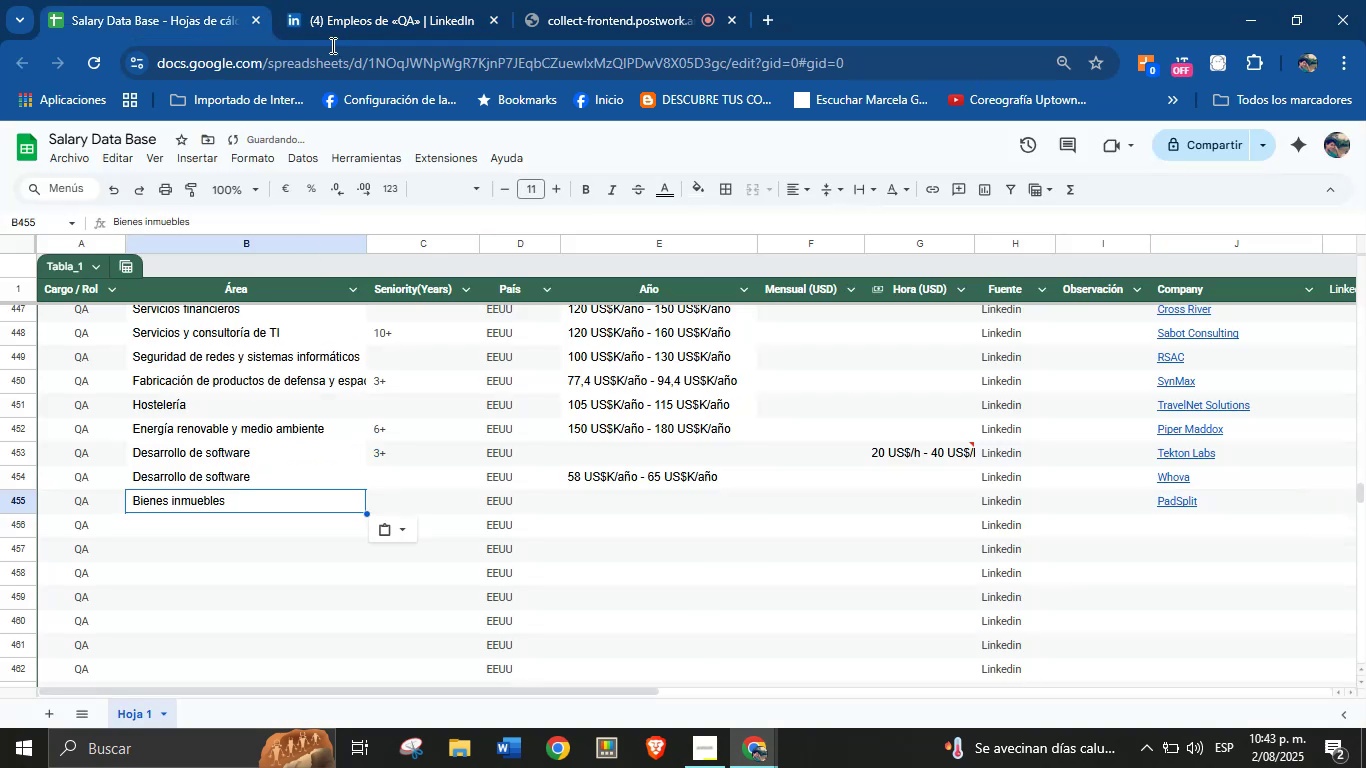 
left_click([343, 0])
 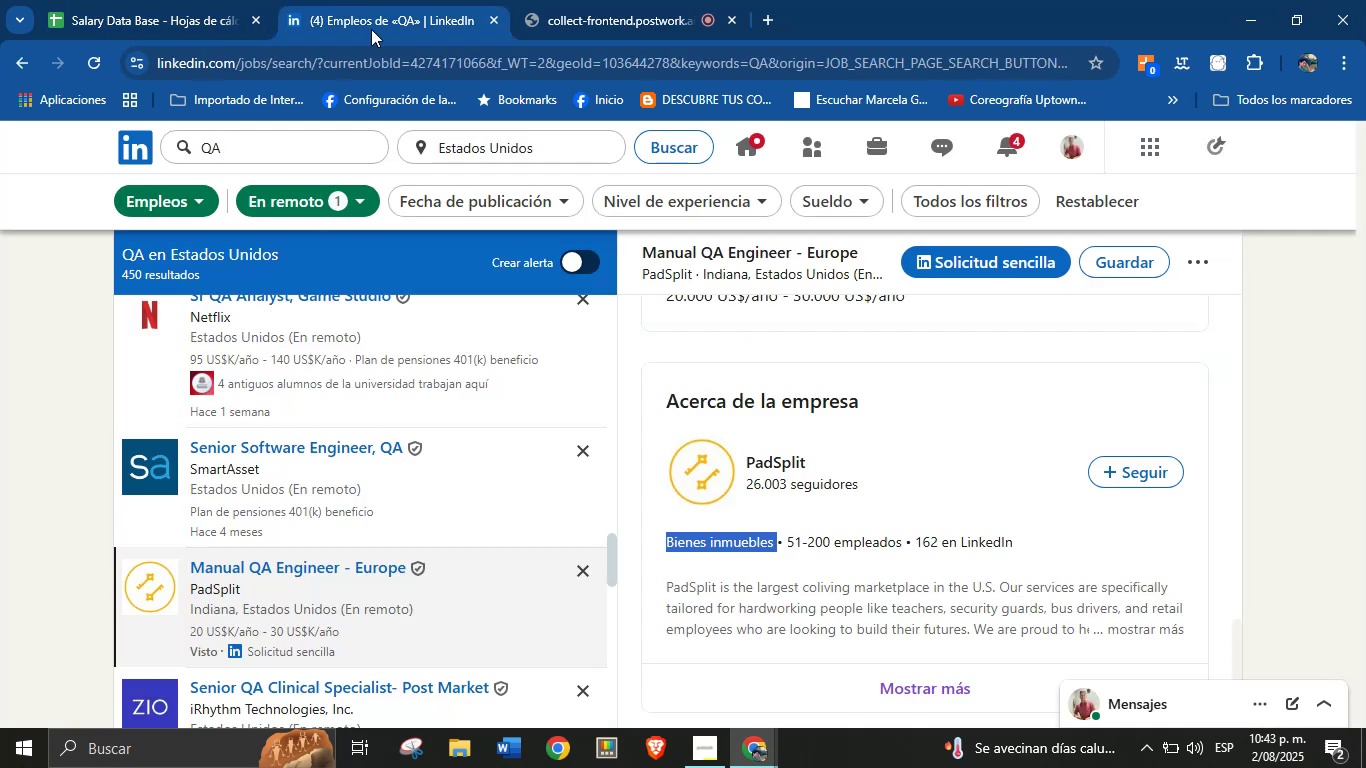 
scroll: coordinate [848, 583], scroll_direction: up, amount: 18.0
 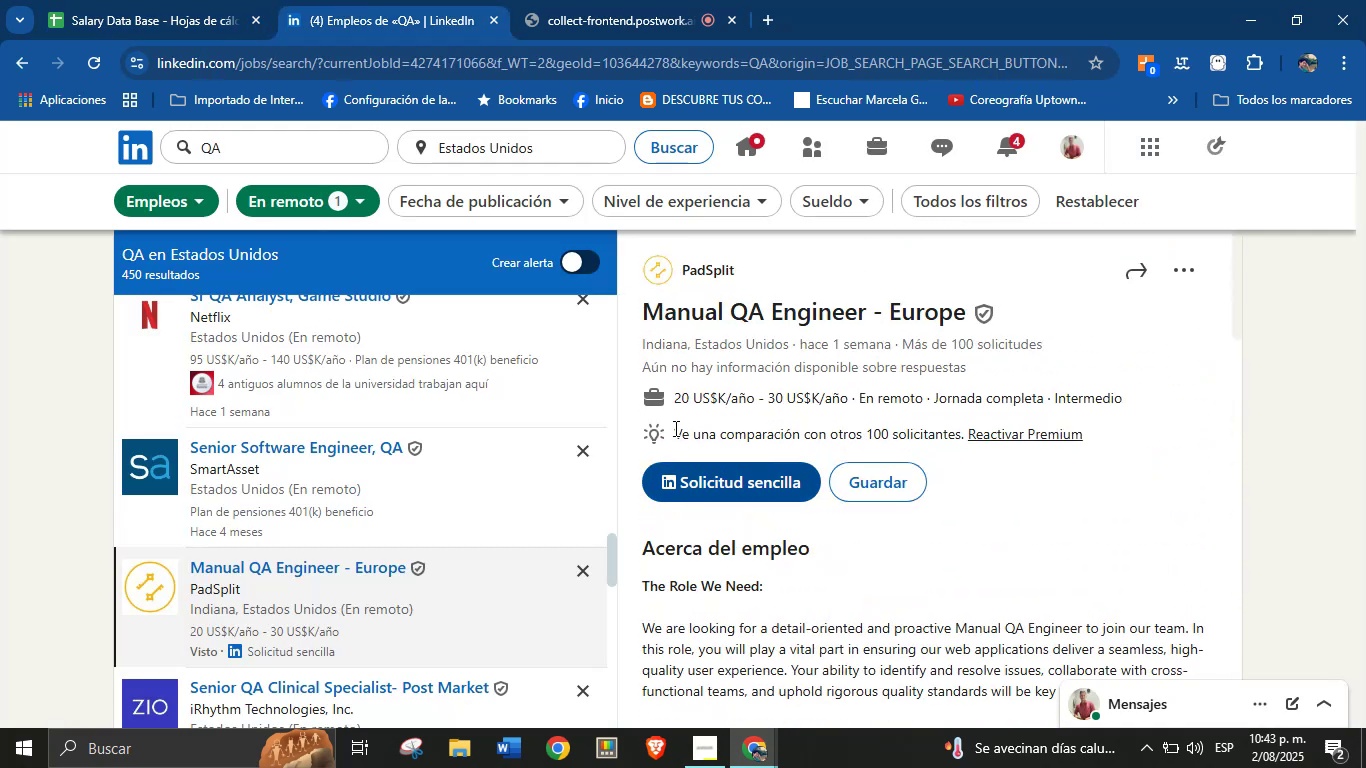 
left_click_drag(start_coordinate=[669, 399], to_coordinate=[847, 402])
 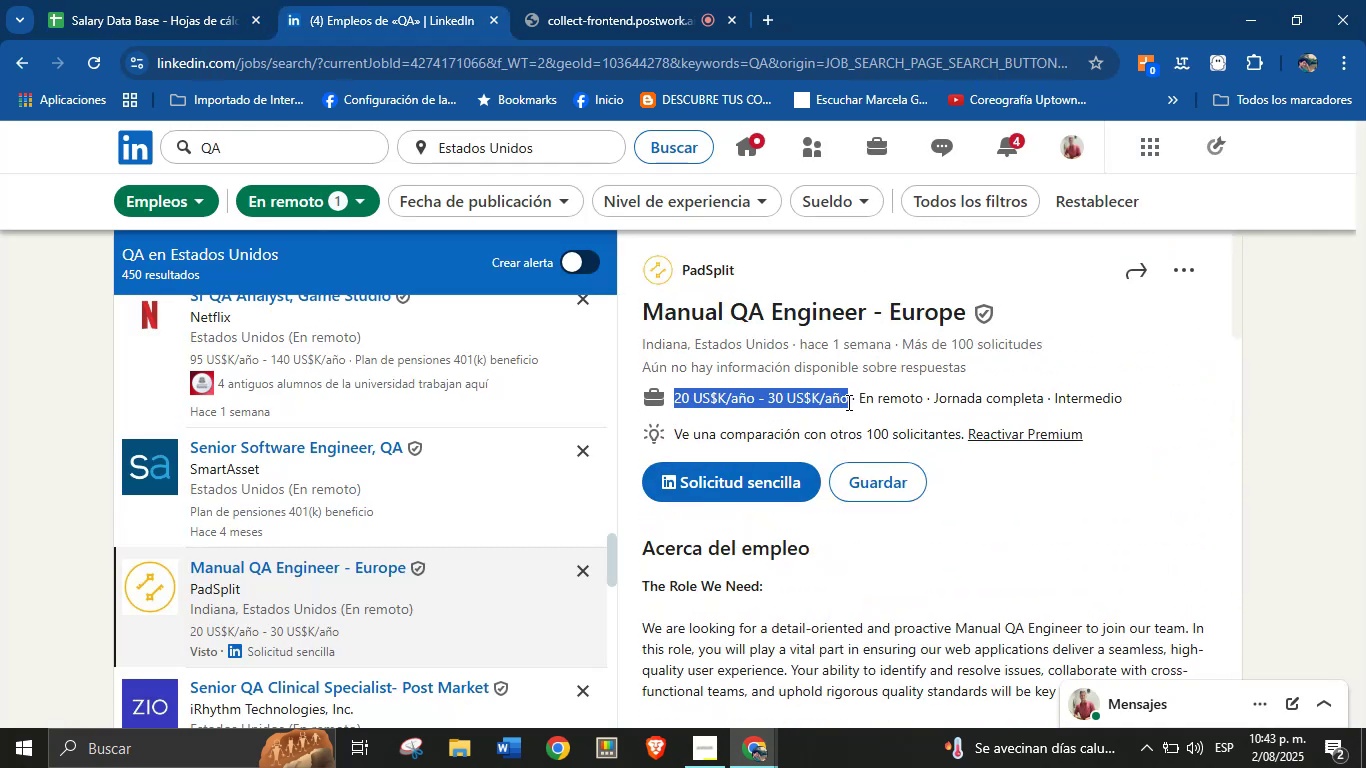 
key(Control+C)
 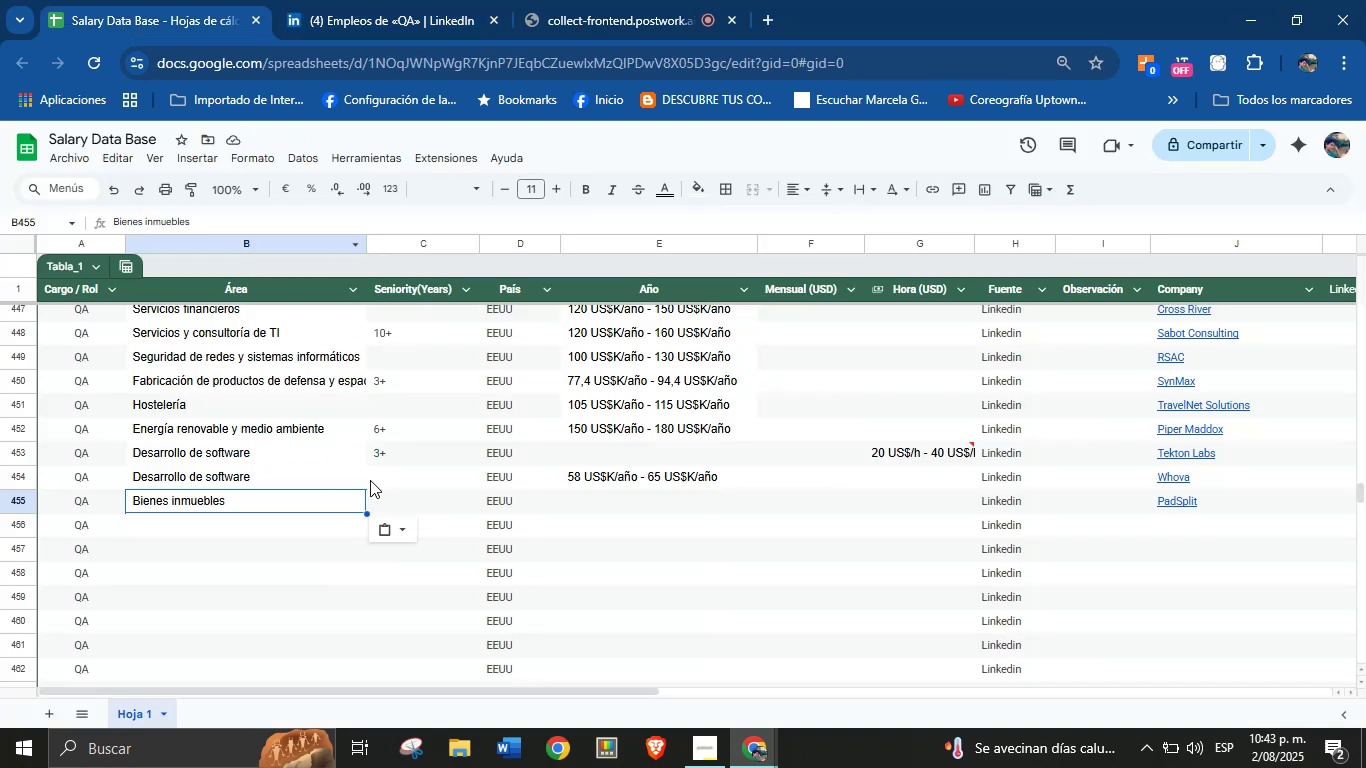 
left_click([597, 508])
 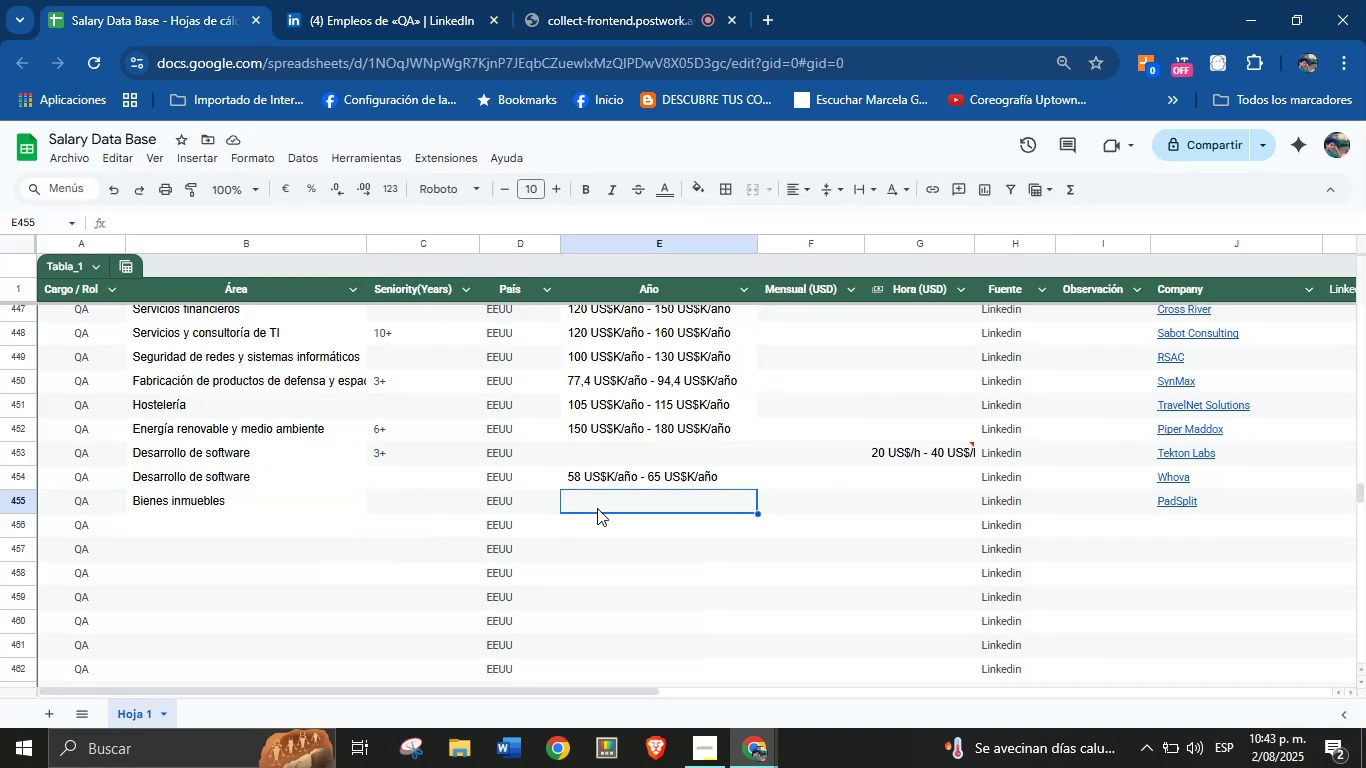 
key(Control+C)
 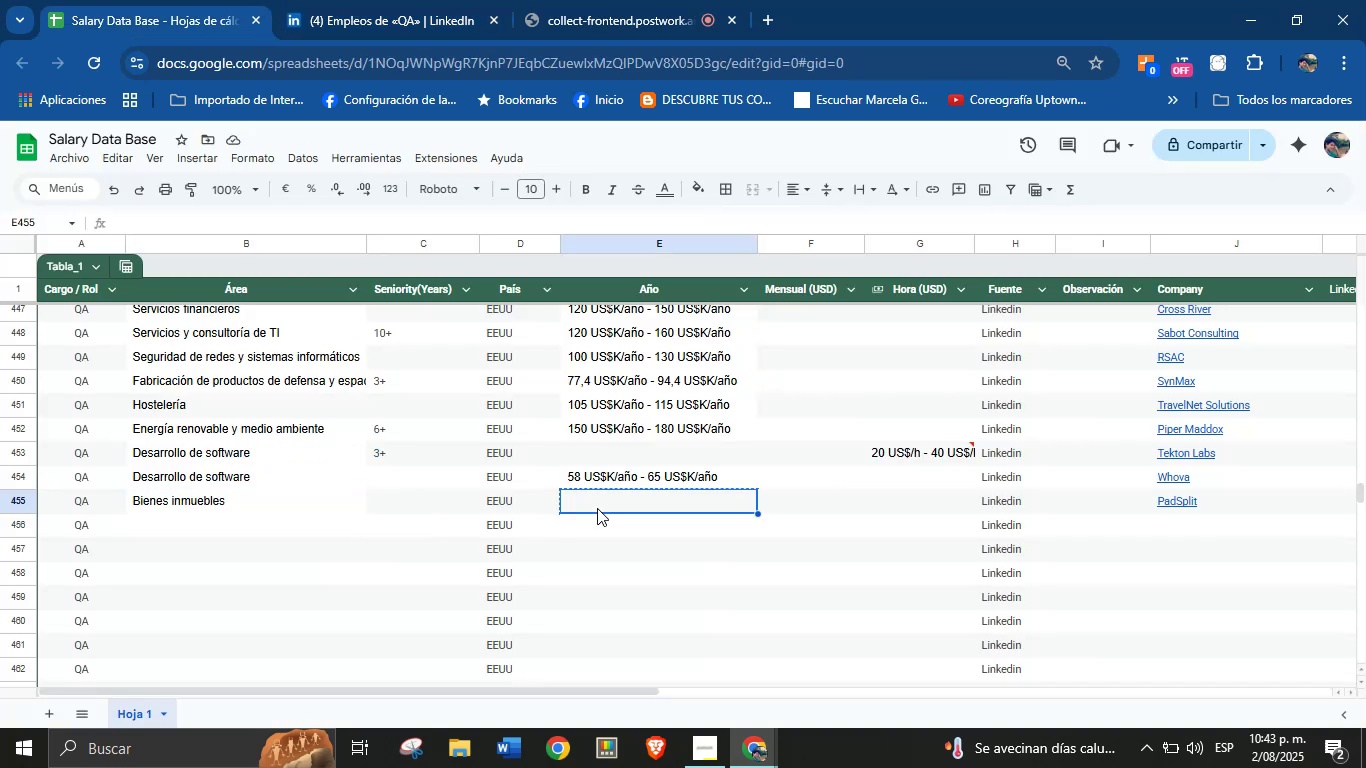 
key(Control+Z)
 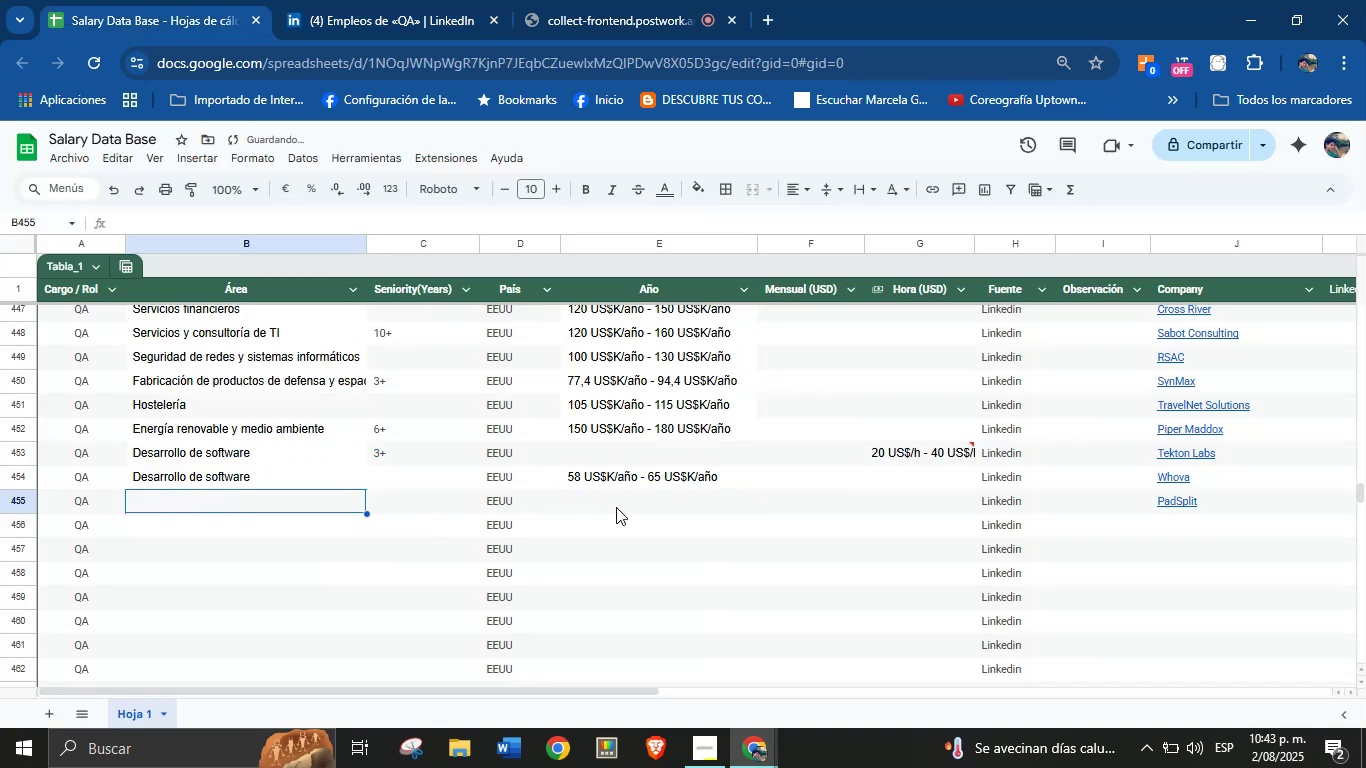 
left_click([617, 507])
 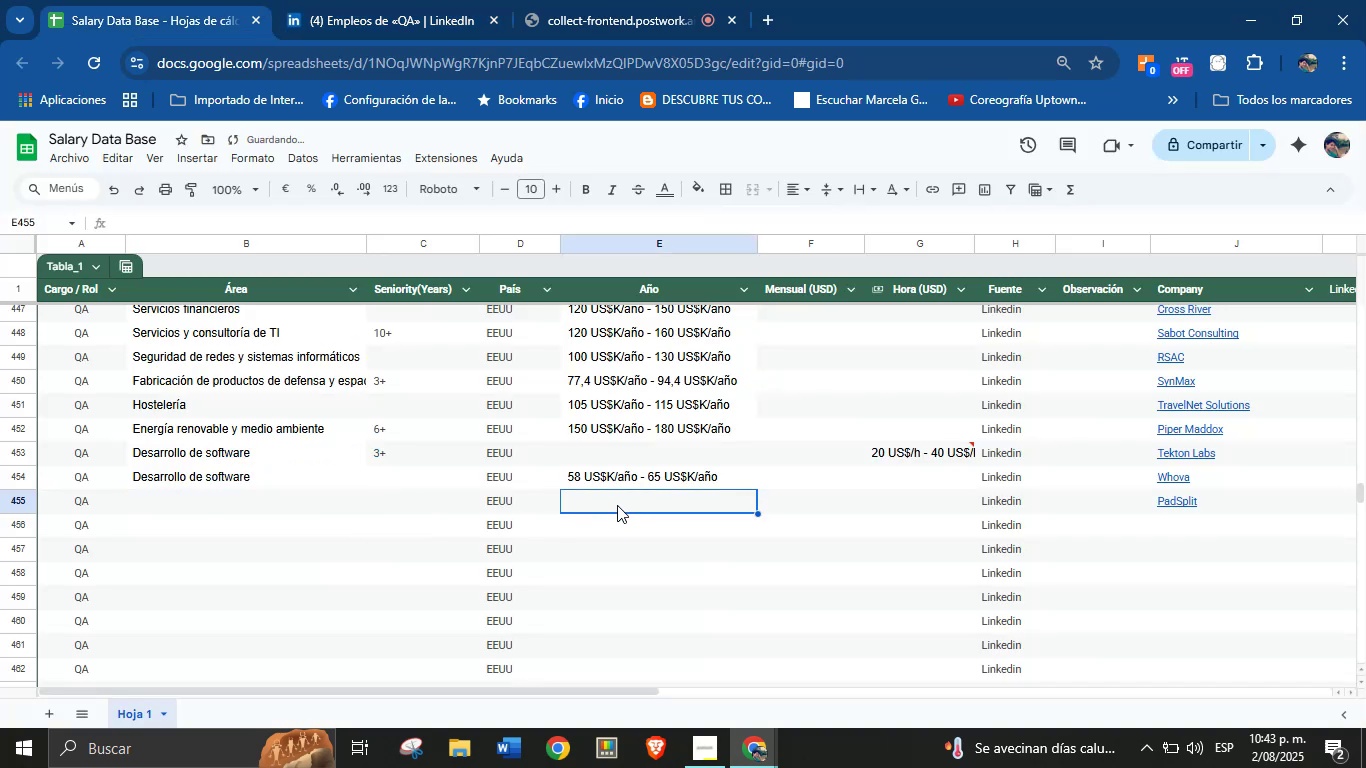 
hold_key(key=ControlLeft, duration=0.37)
 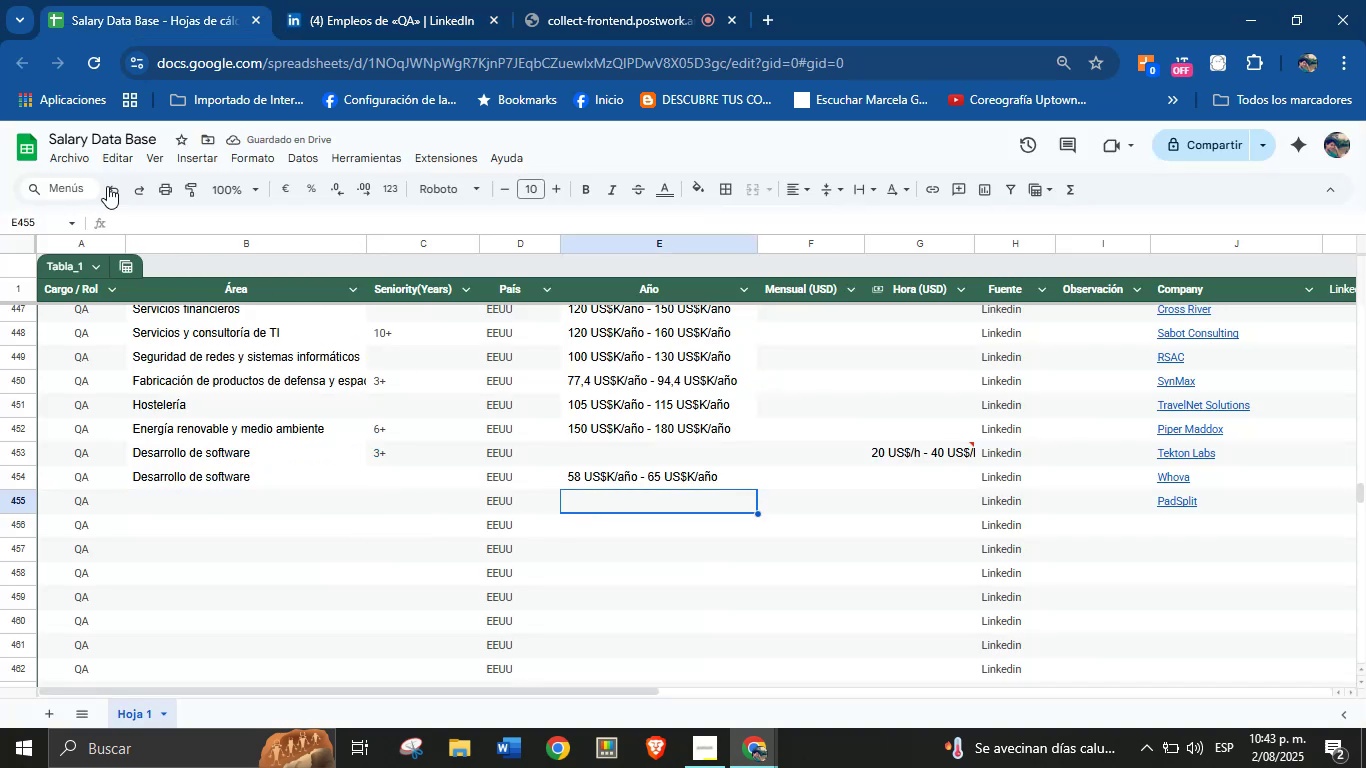 
left_click([116, 190])
 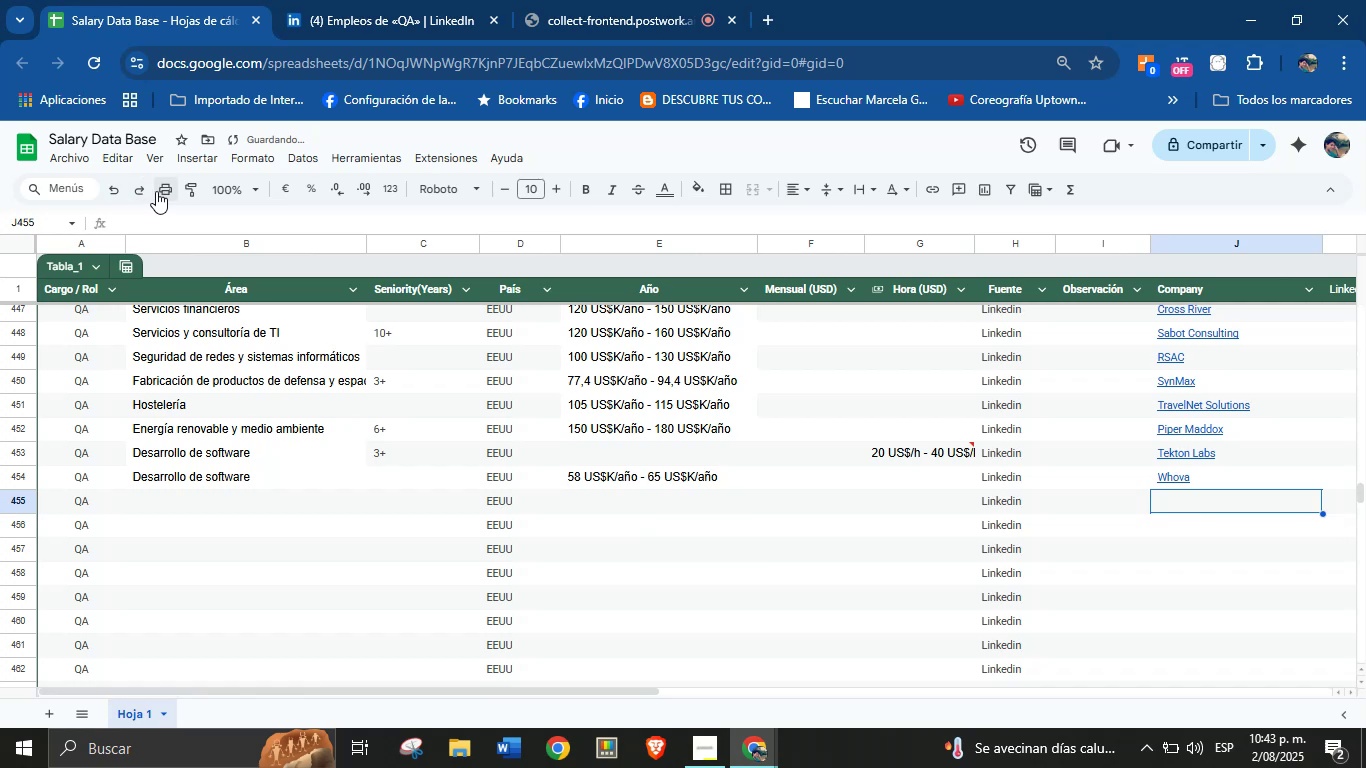 
left_click([147, 190])
 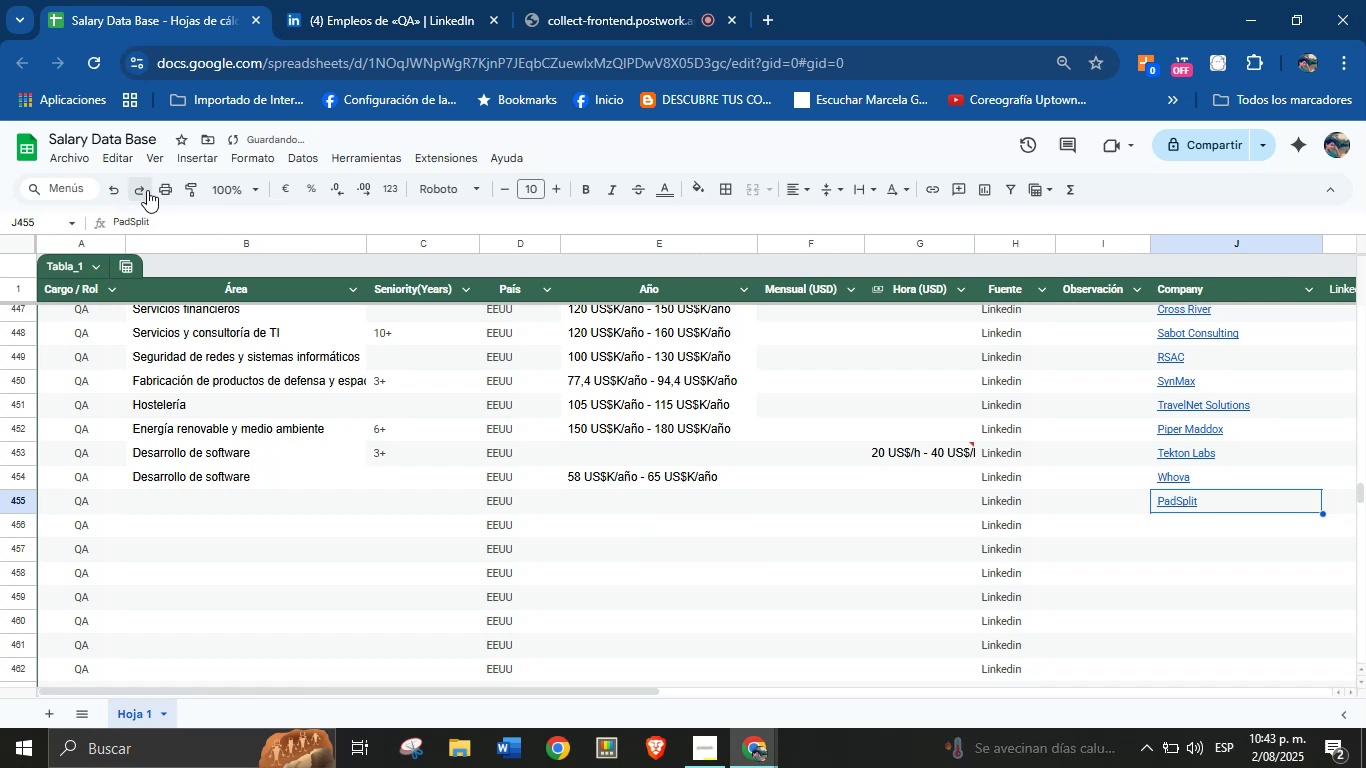 
left_click([147, 190])
 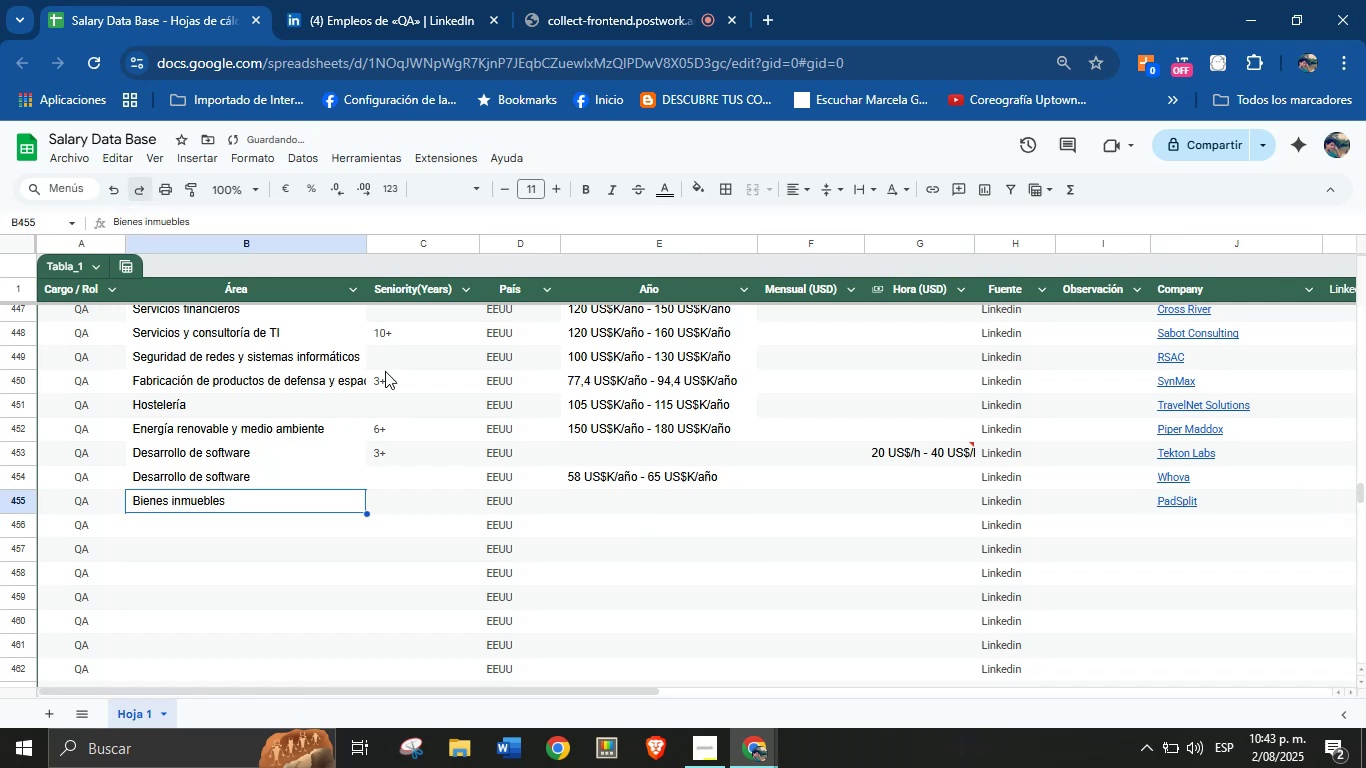 
left_click([586, 517])
 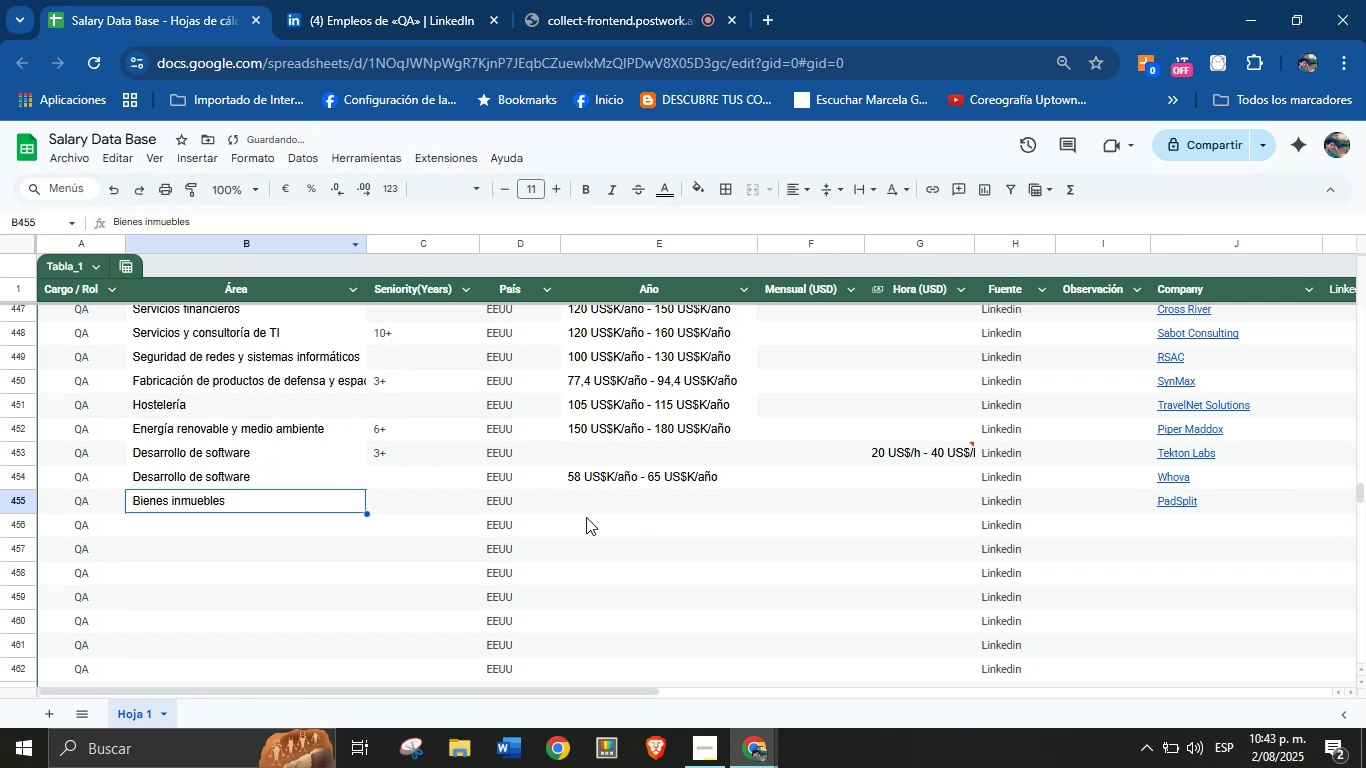 
hold_key(key=ControlLeft, duration=0.43)
 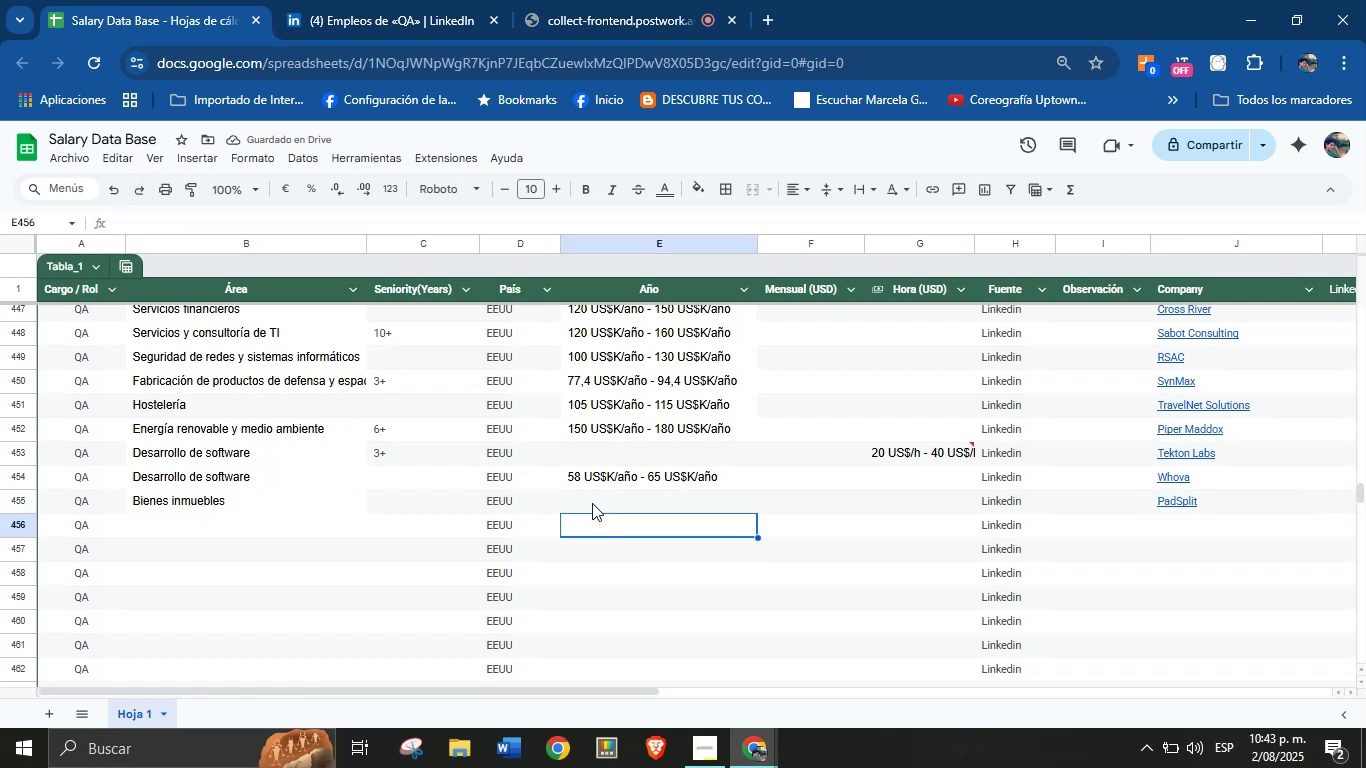 
left_click([592, 503])
 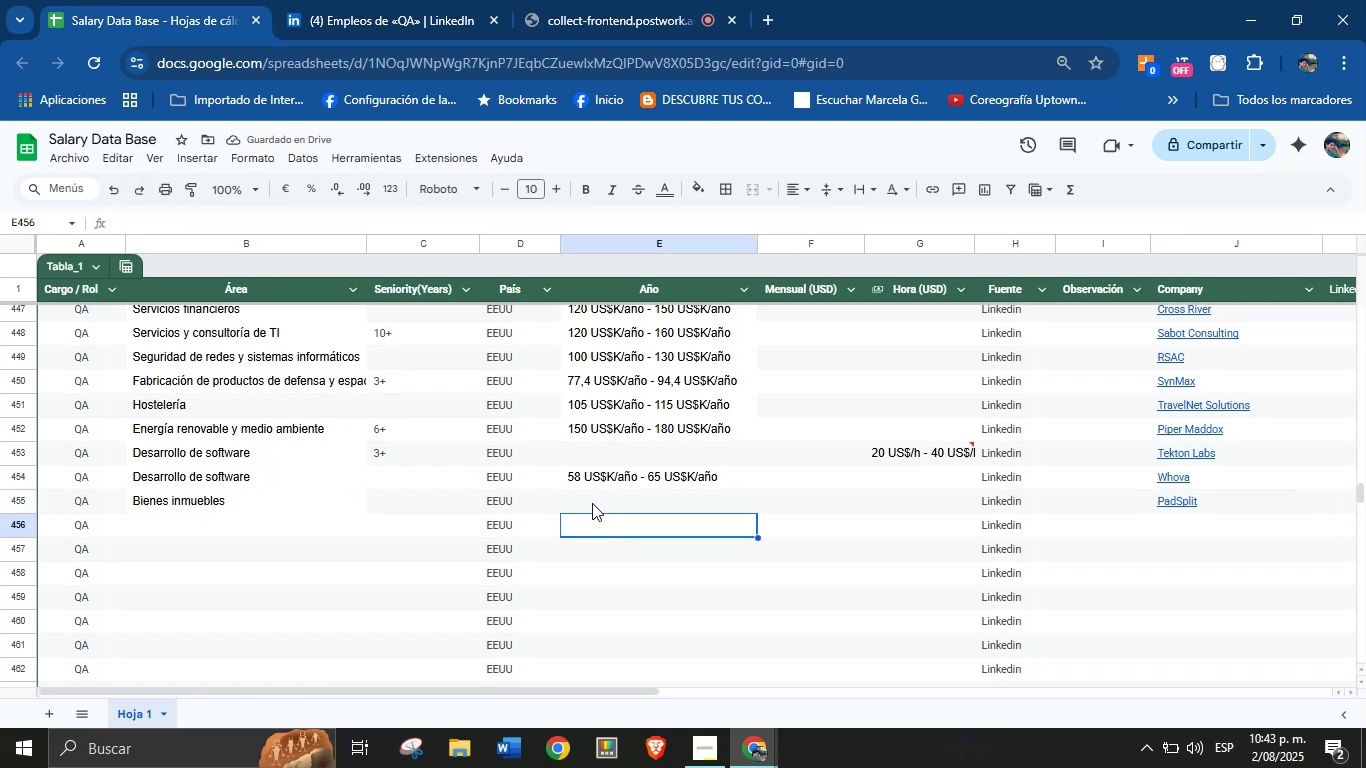 
key(Control+V)
 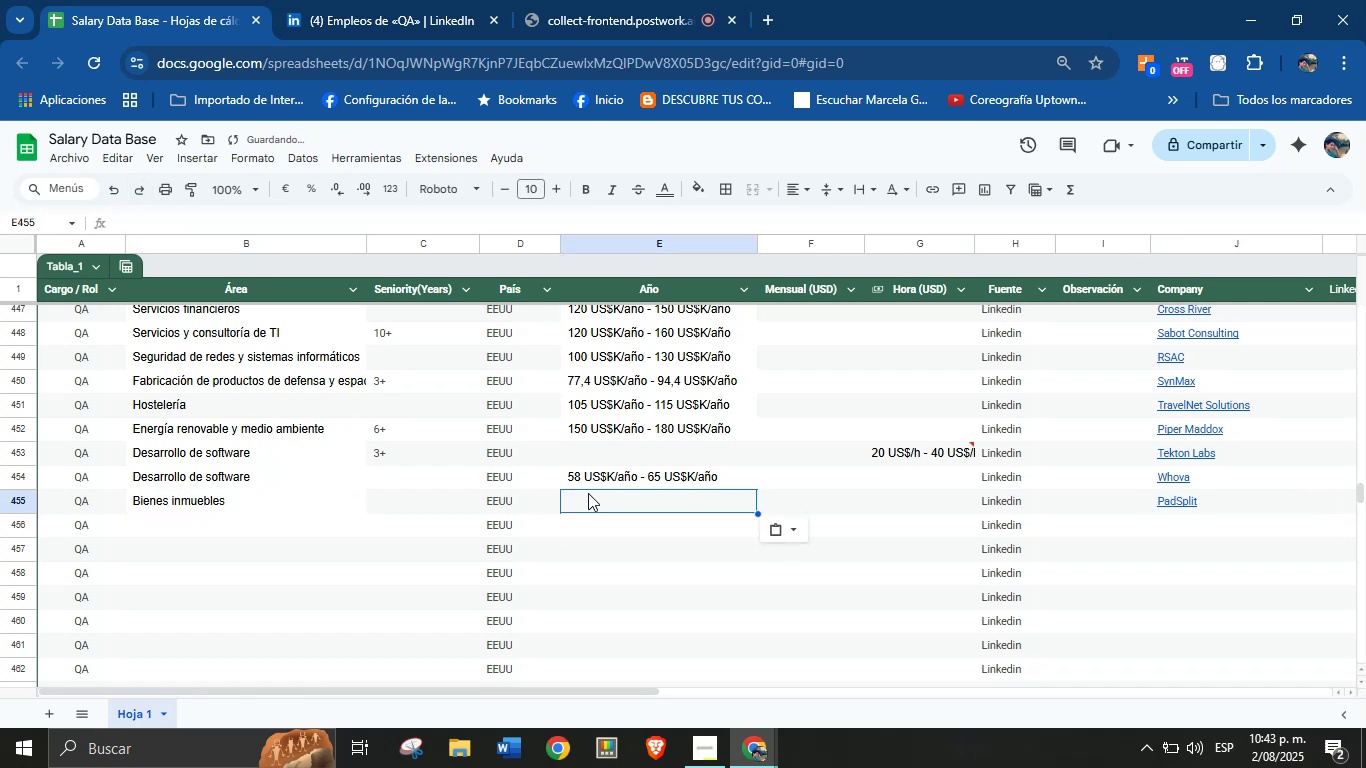 
key(Control+Z)
 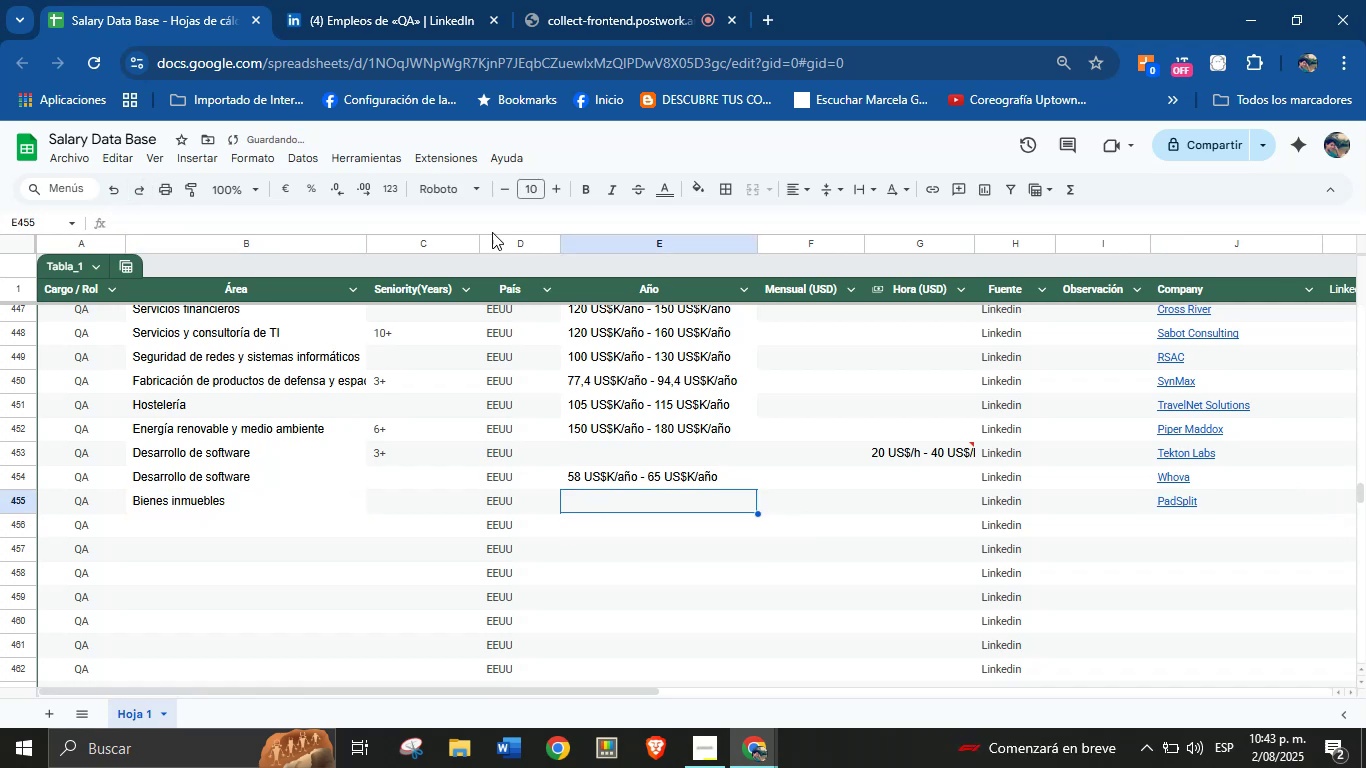 
left_click([409, 0])
 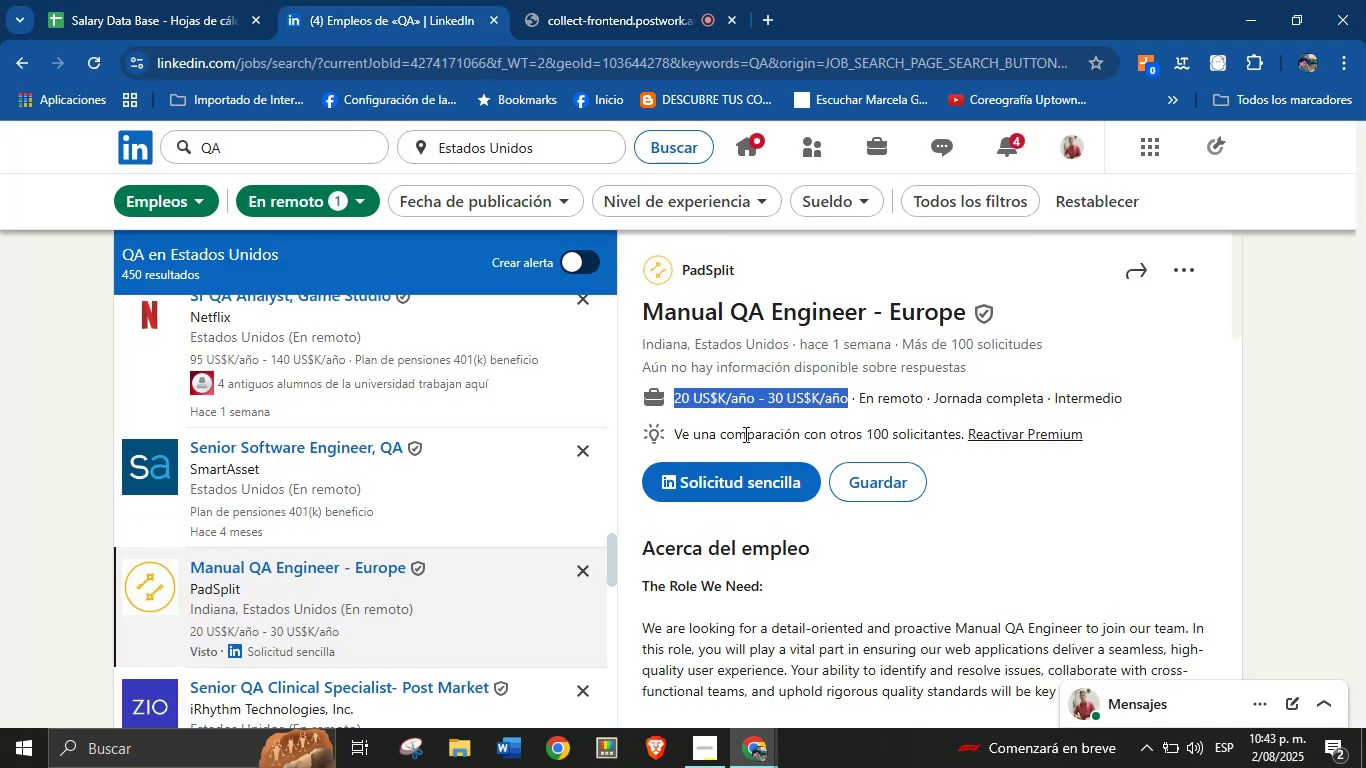 
key(Control+C)
 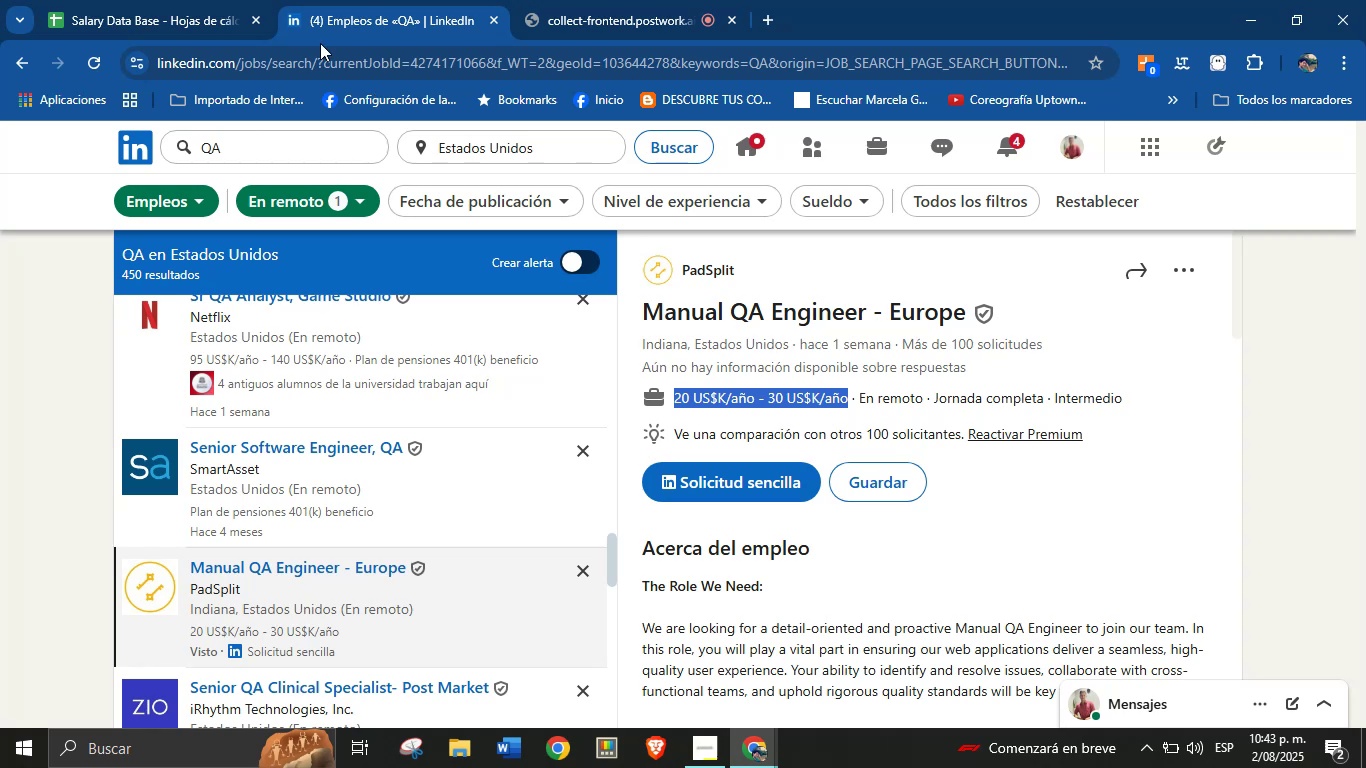 
left_click([176, 0])
 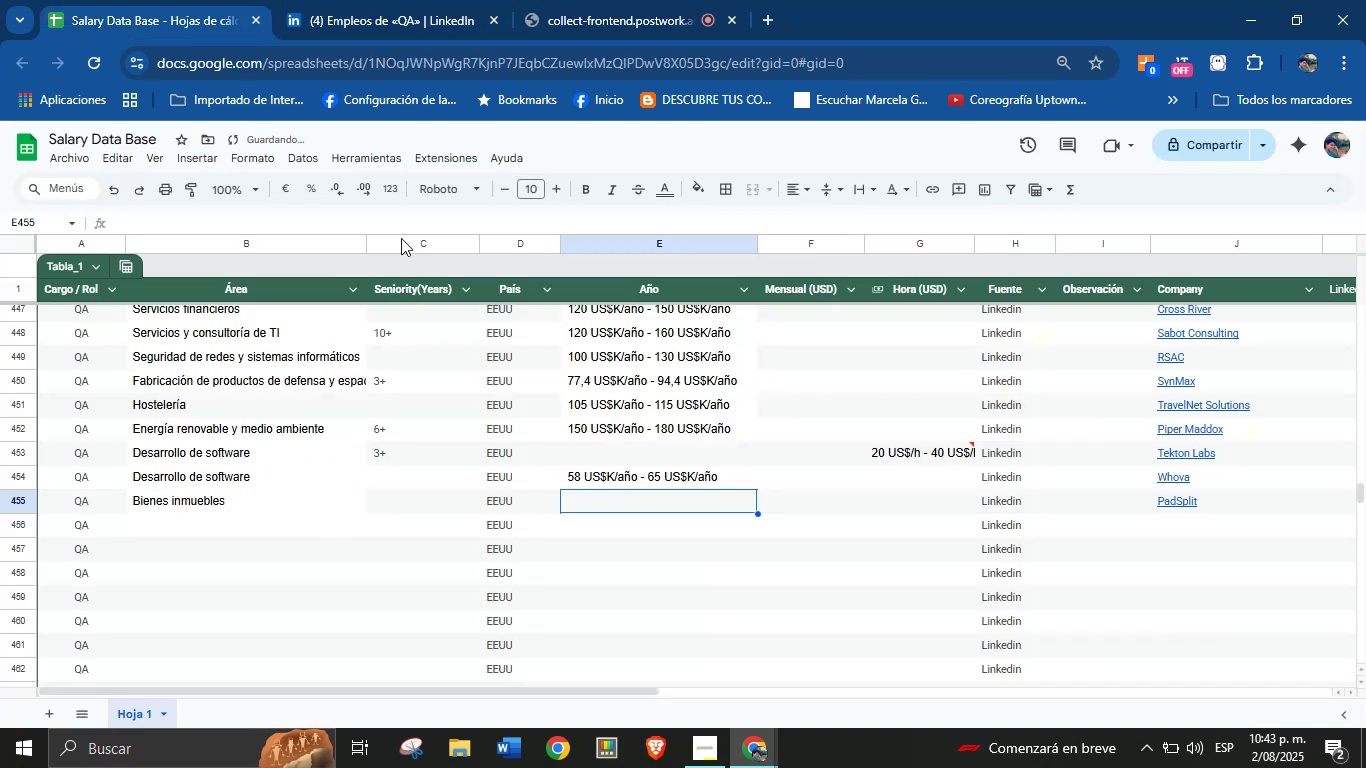 
left_click([627, 543])
 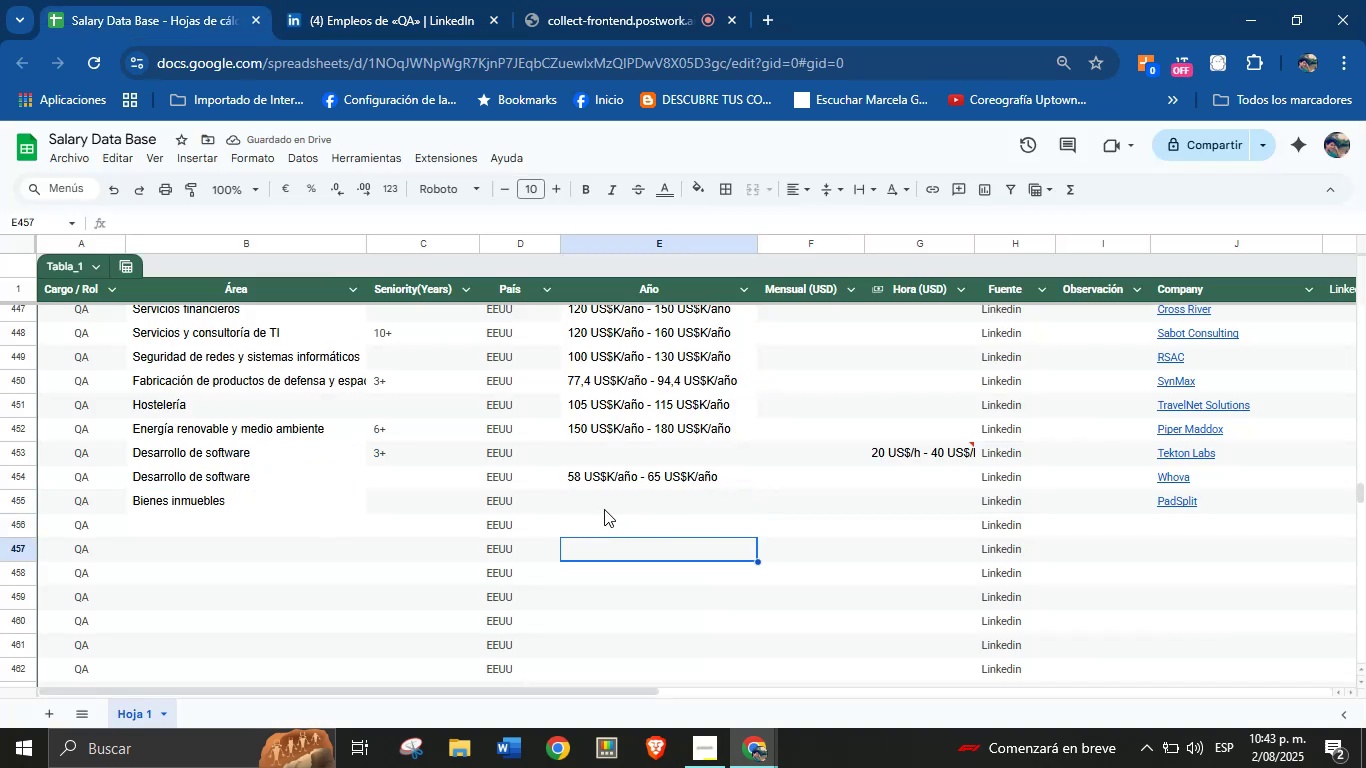 
left_click([604, 509])
 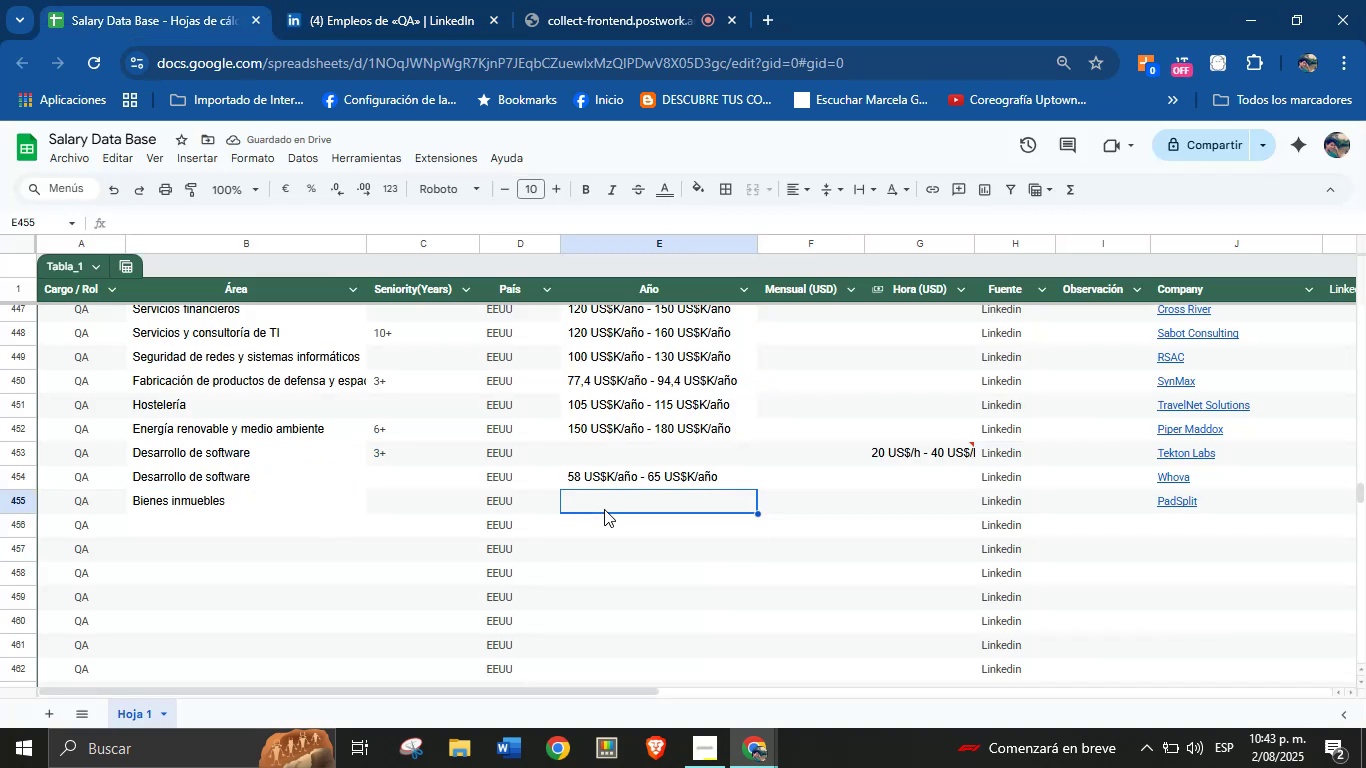 
key(Control+V)
 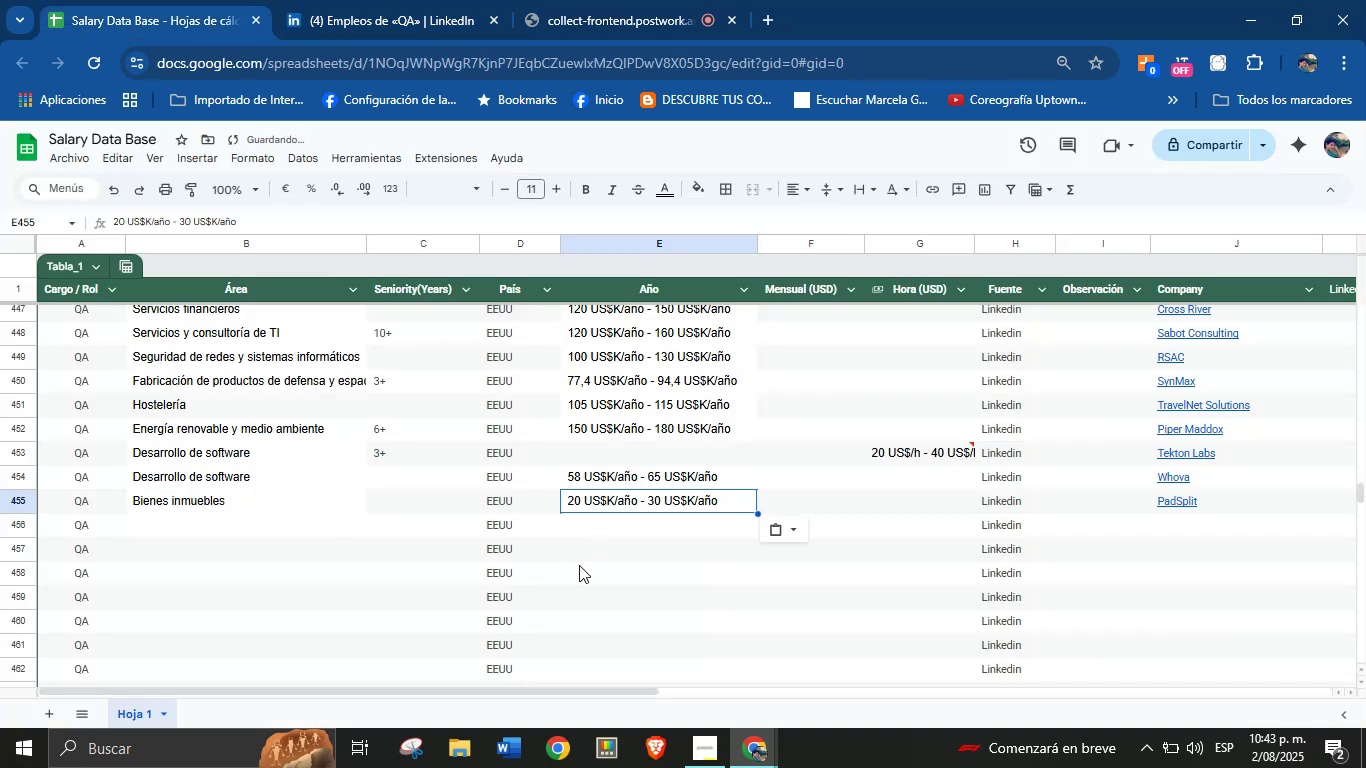 
left_click([600, 530])
 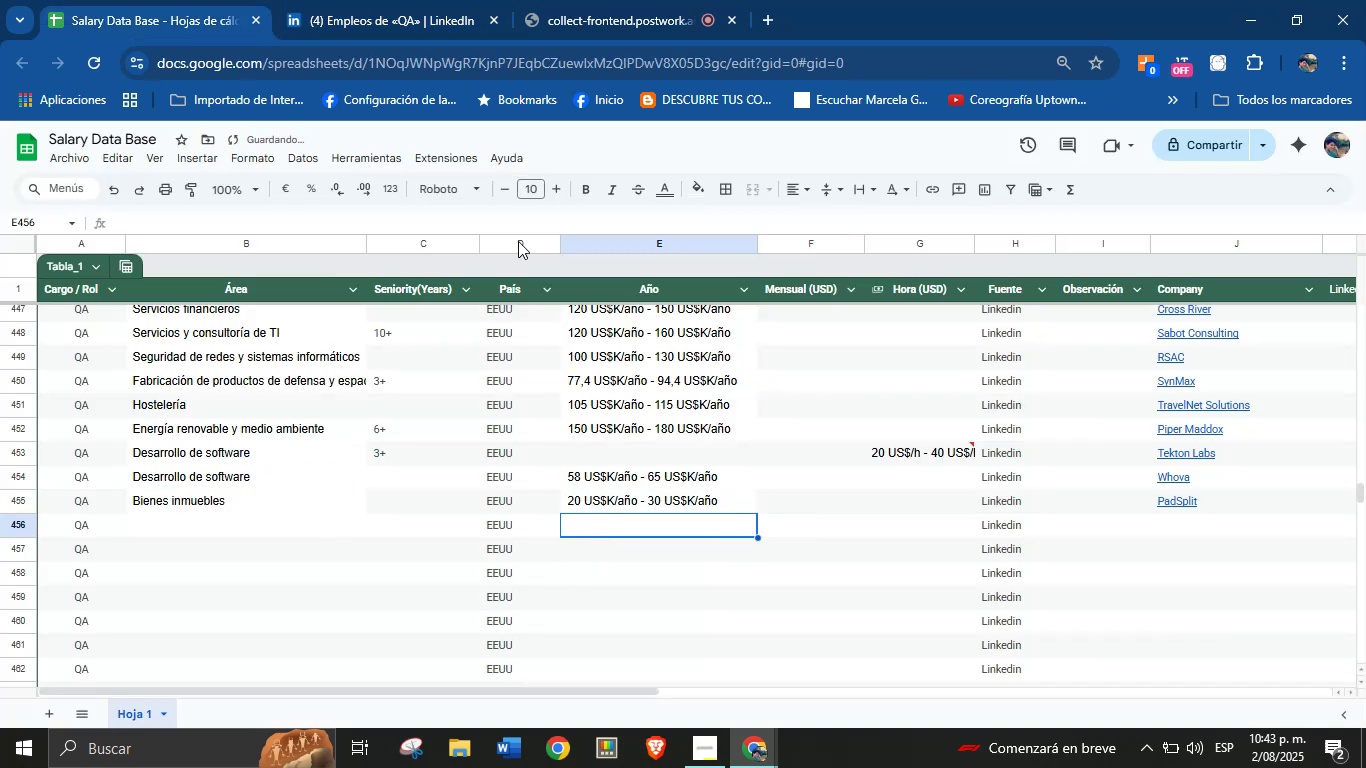 
left_click([409, 0])
 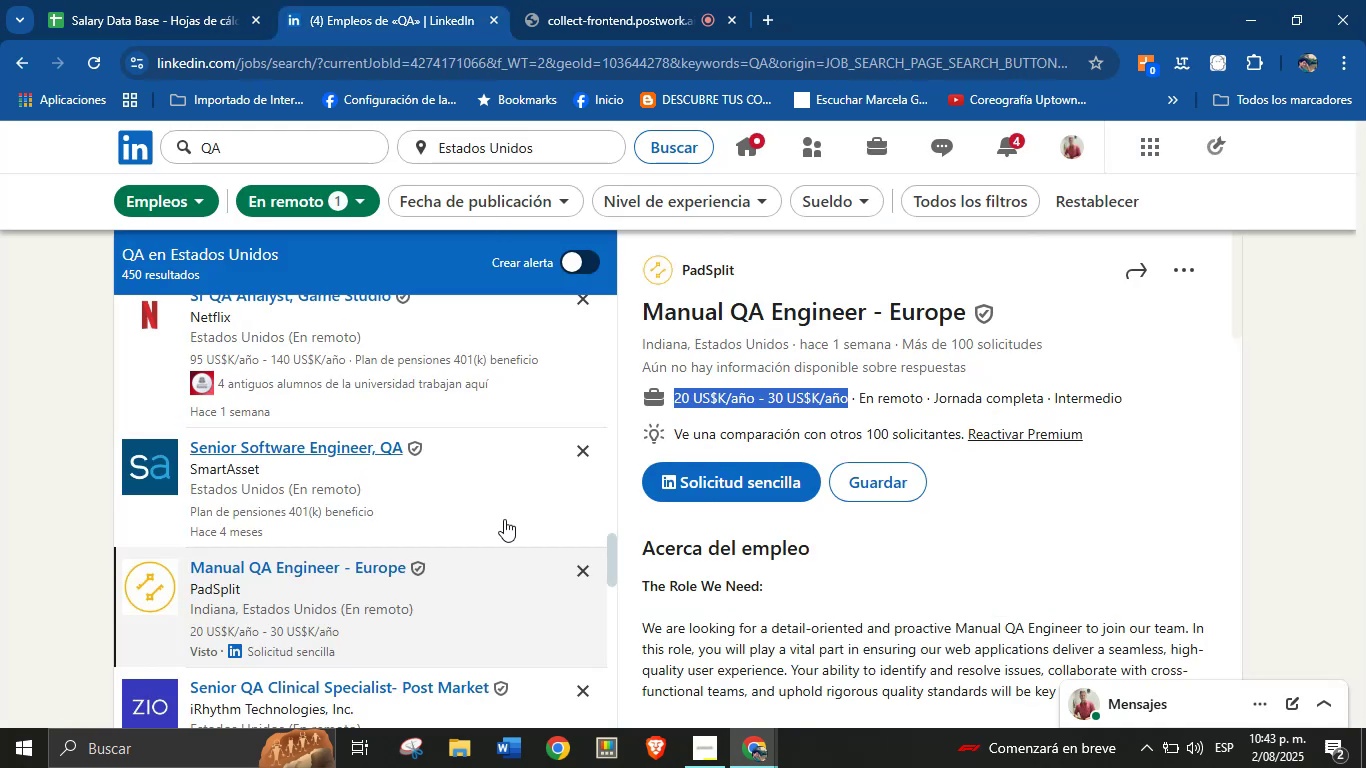 
scroll: coordinate [374, 499], scroll_direction: down, amount: 3.0
 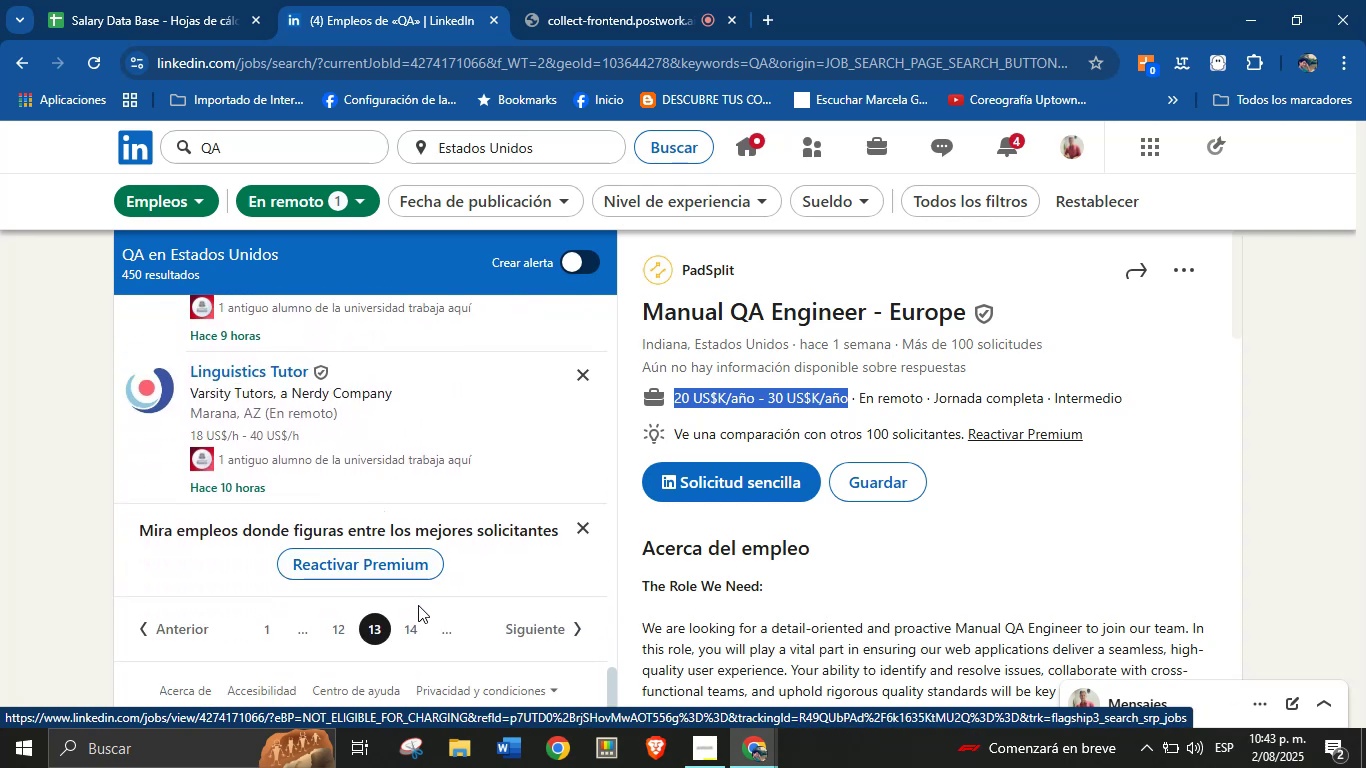 
left_click([410, 623])
 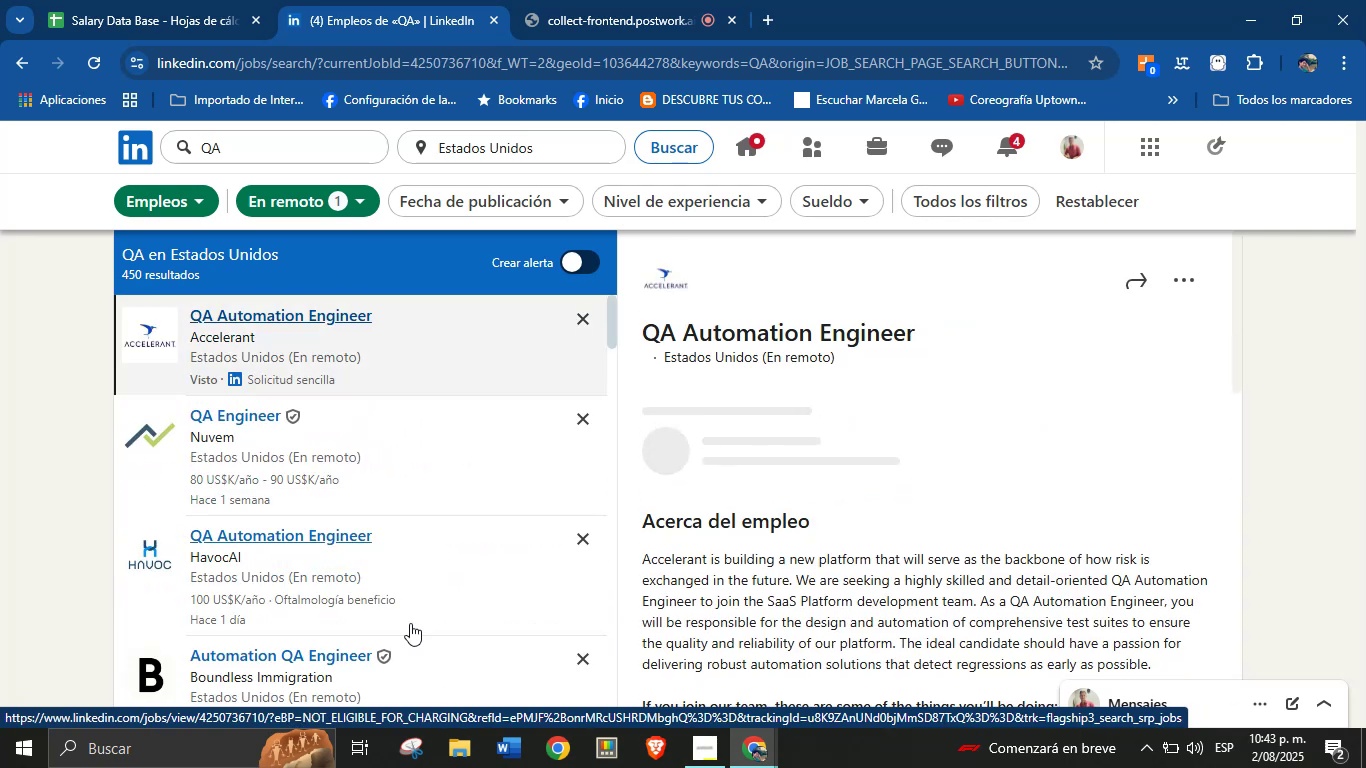 
wait(6.3)
 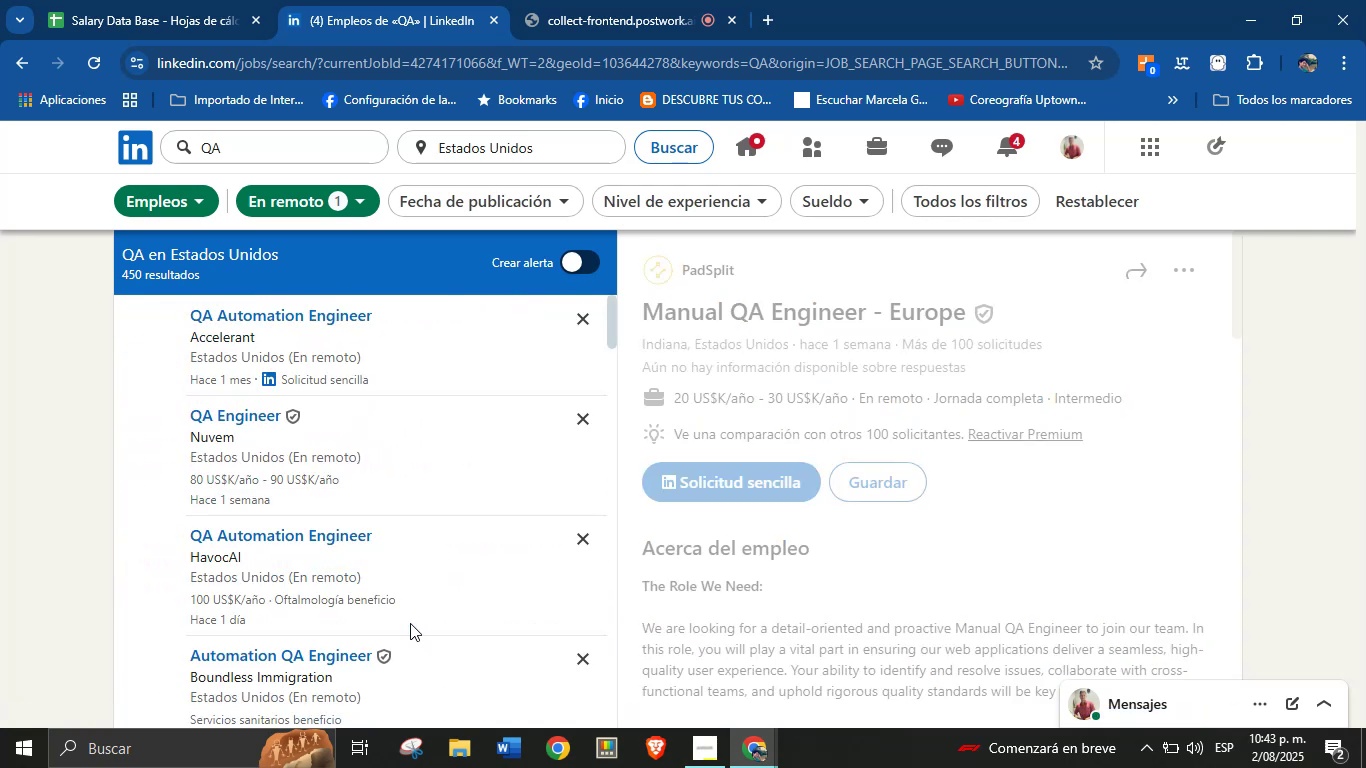 
scroll: coordinate [450, 564], scroll_direction: down, amount: 1.0
 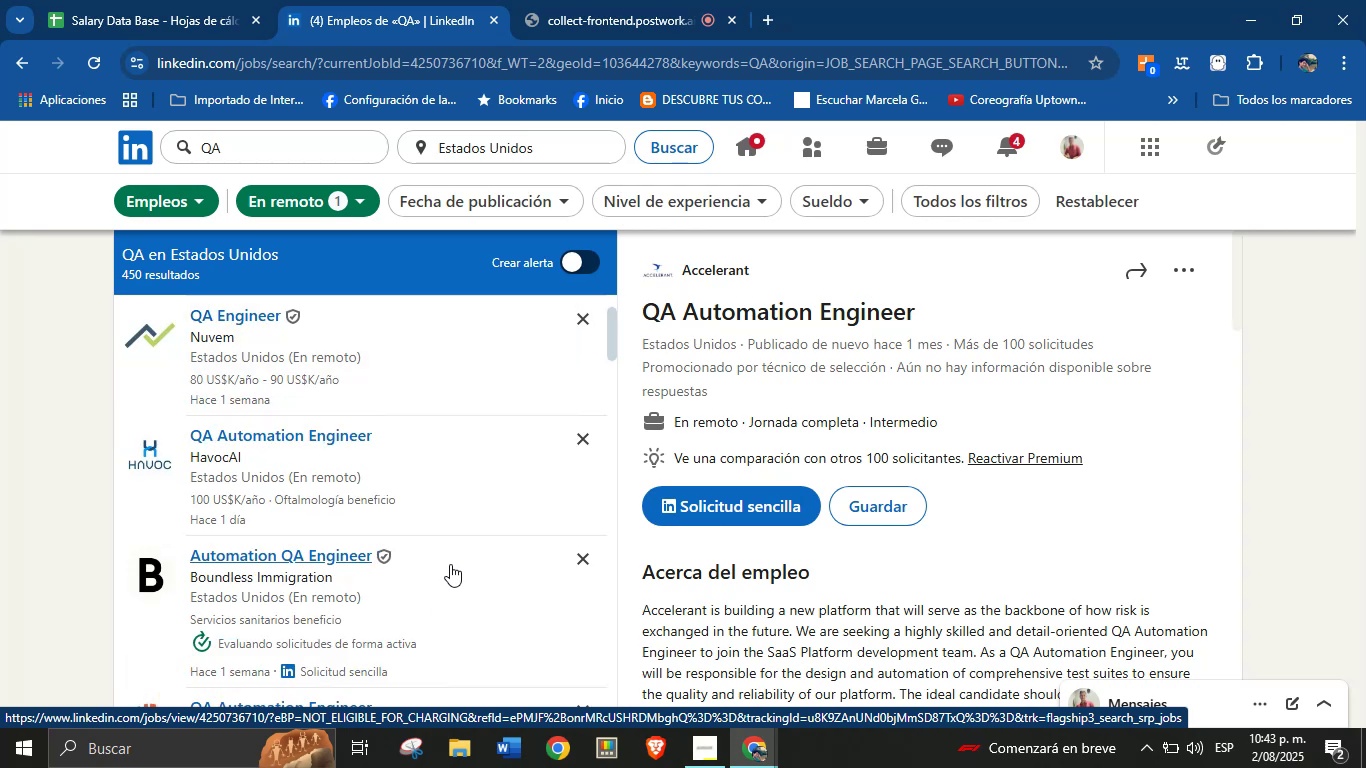 
scroll: coordinate [441, 479], scroll_direction: up, amount: 1.0
 